 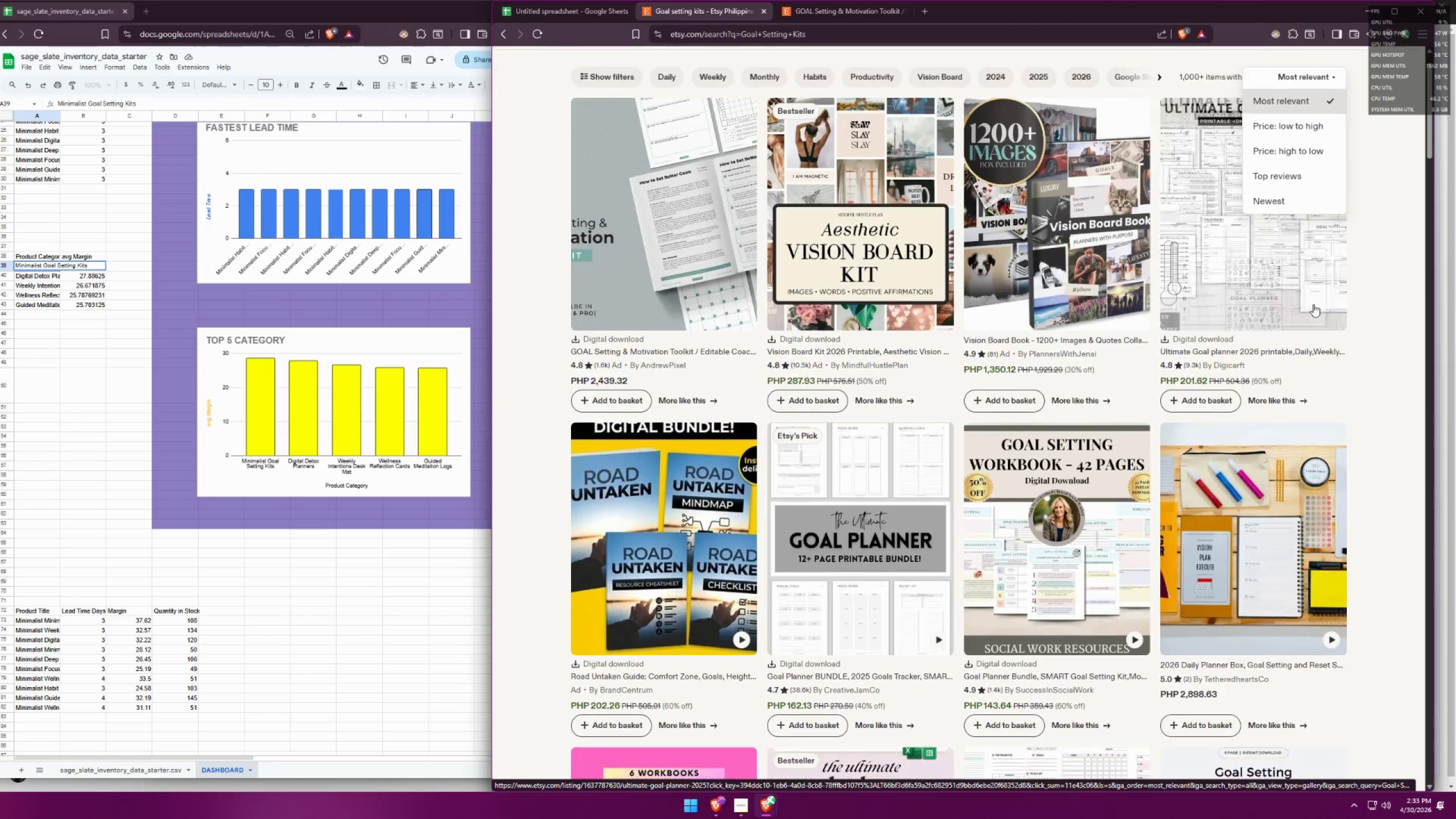 
left_click([1273, 561])
 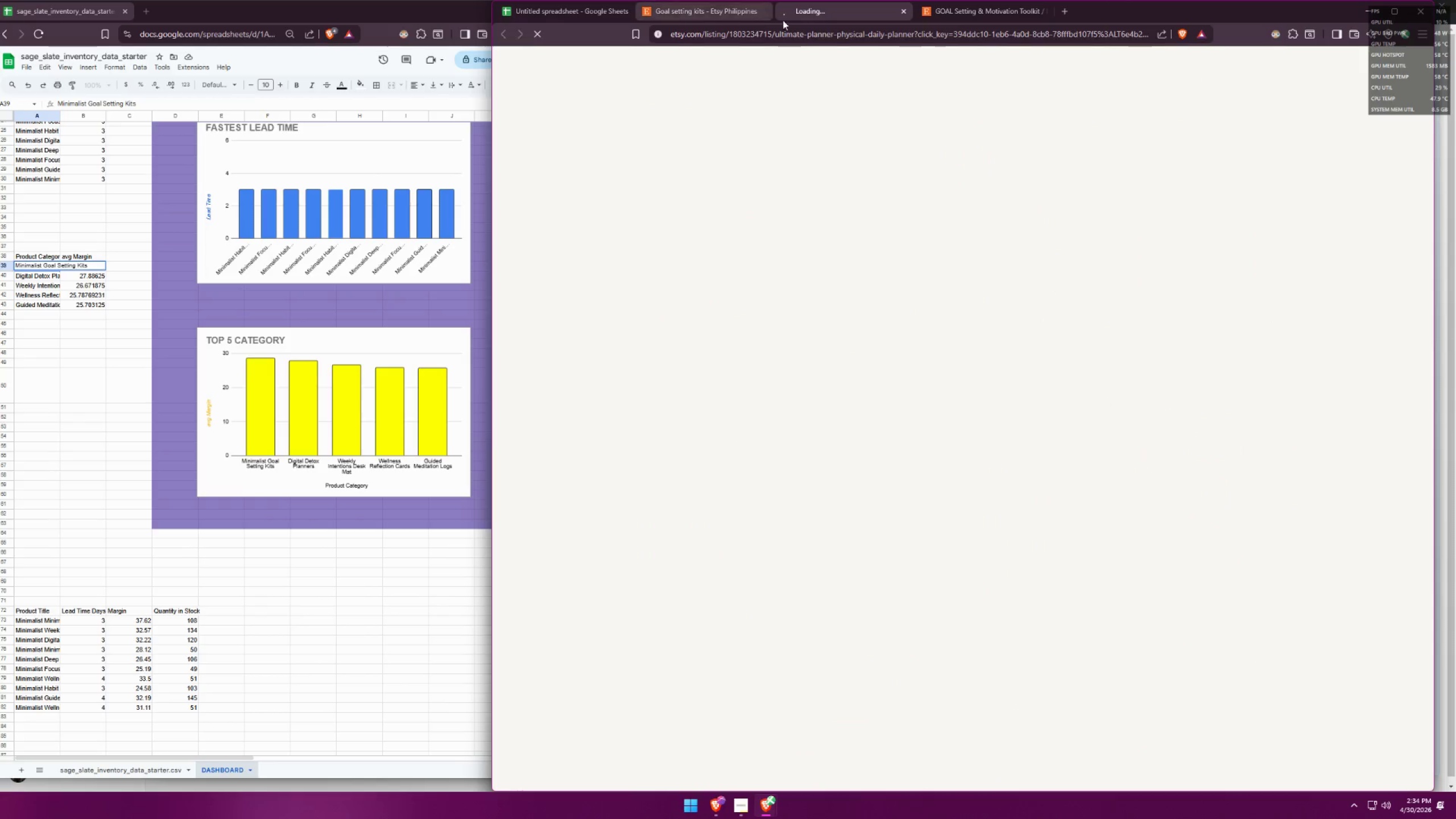 
left_click([939, 8])
 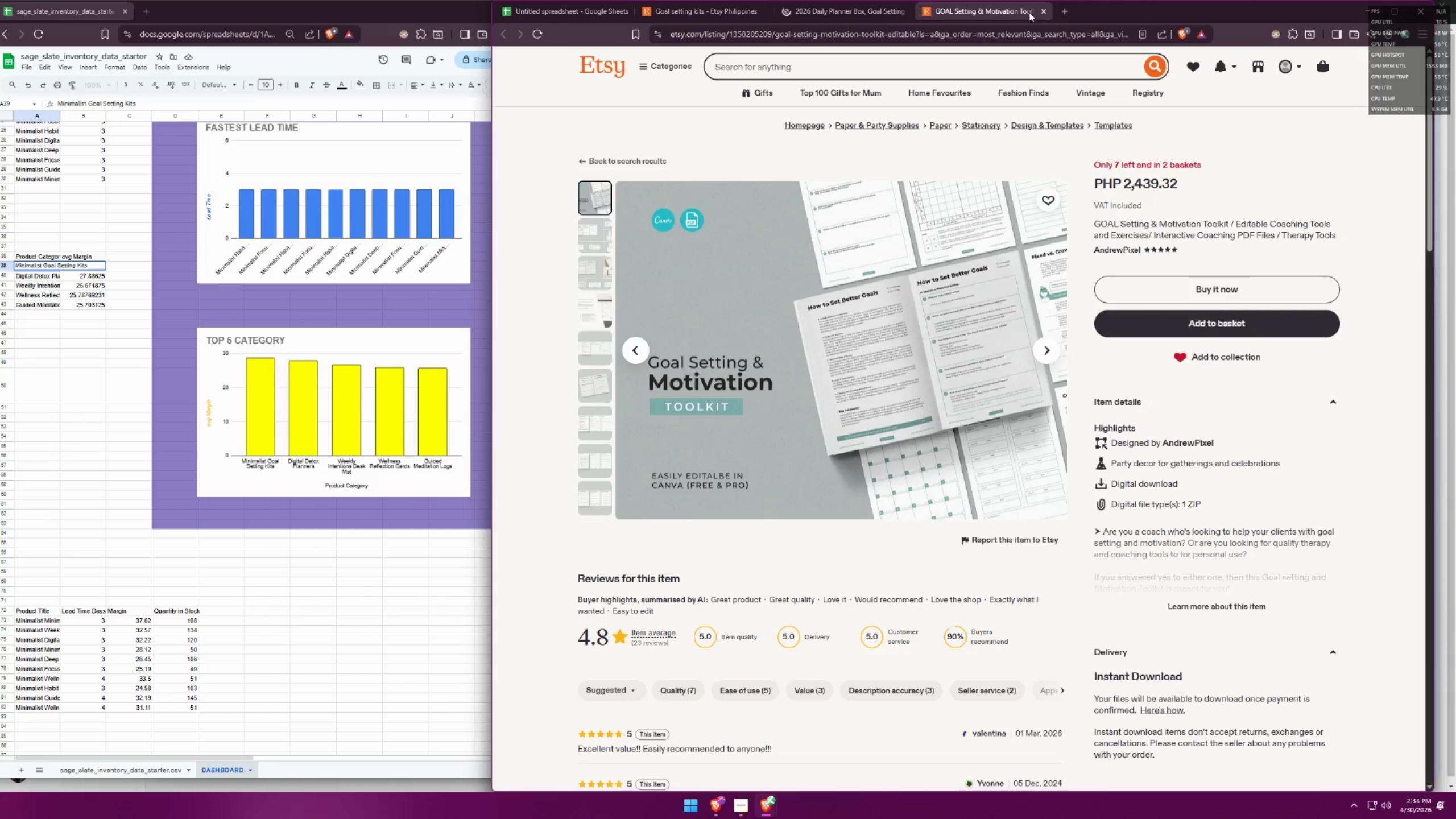 
left_click([1046, 11])
 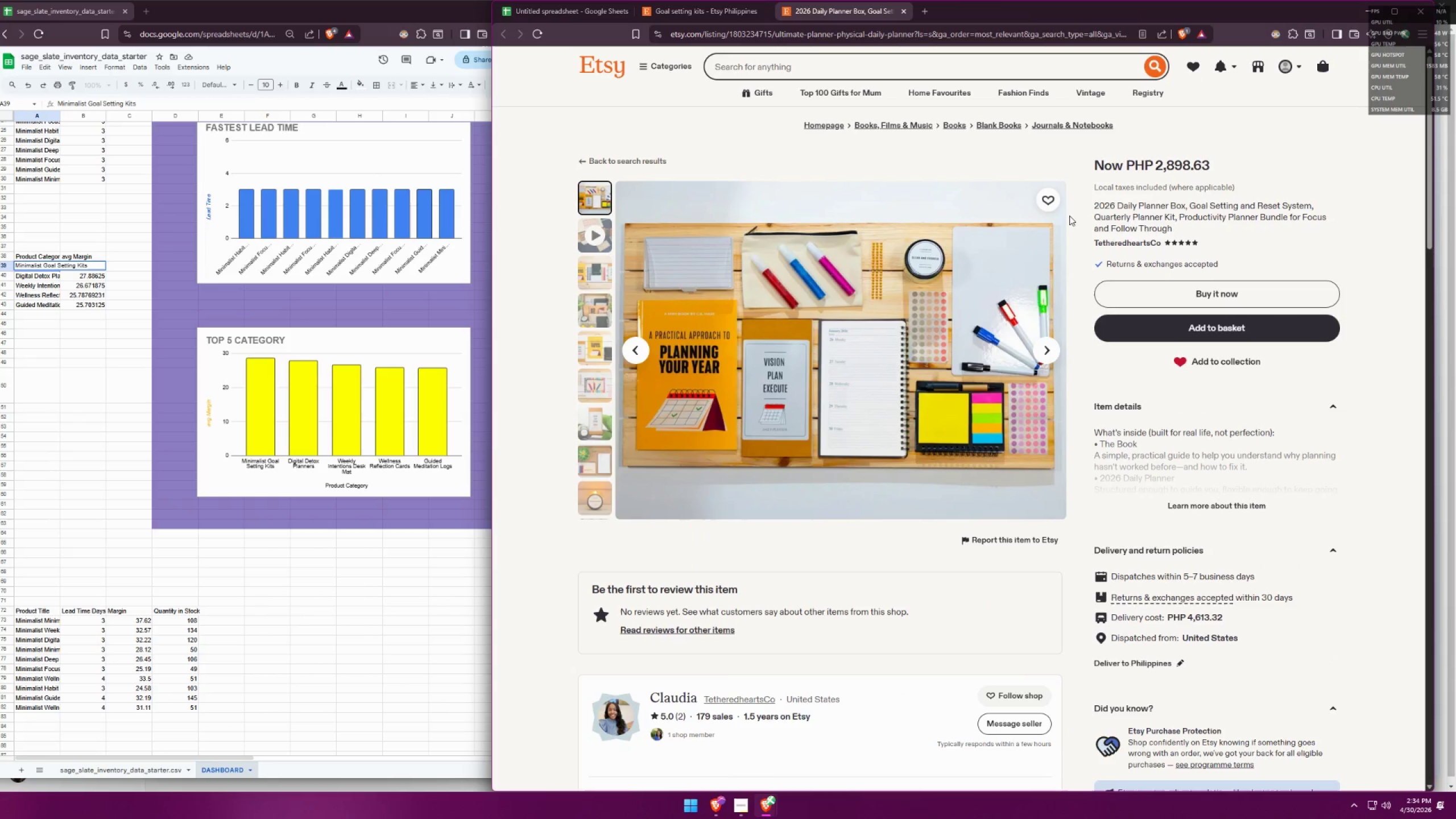 
mouse_move([1028, 249])
 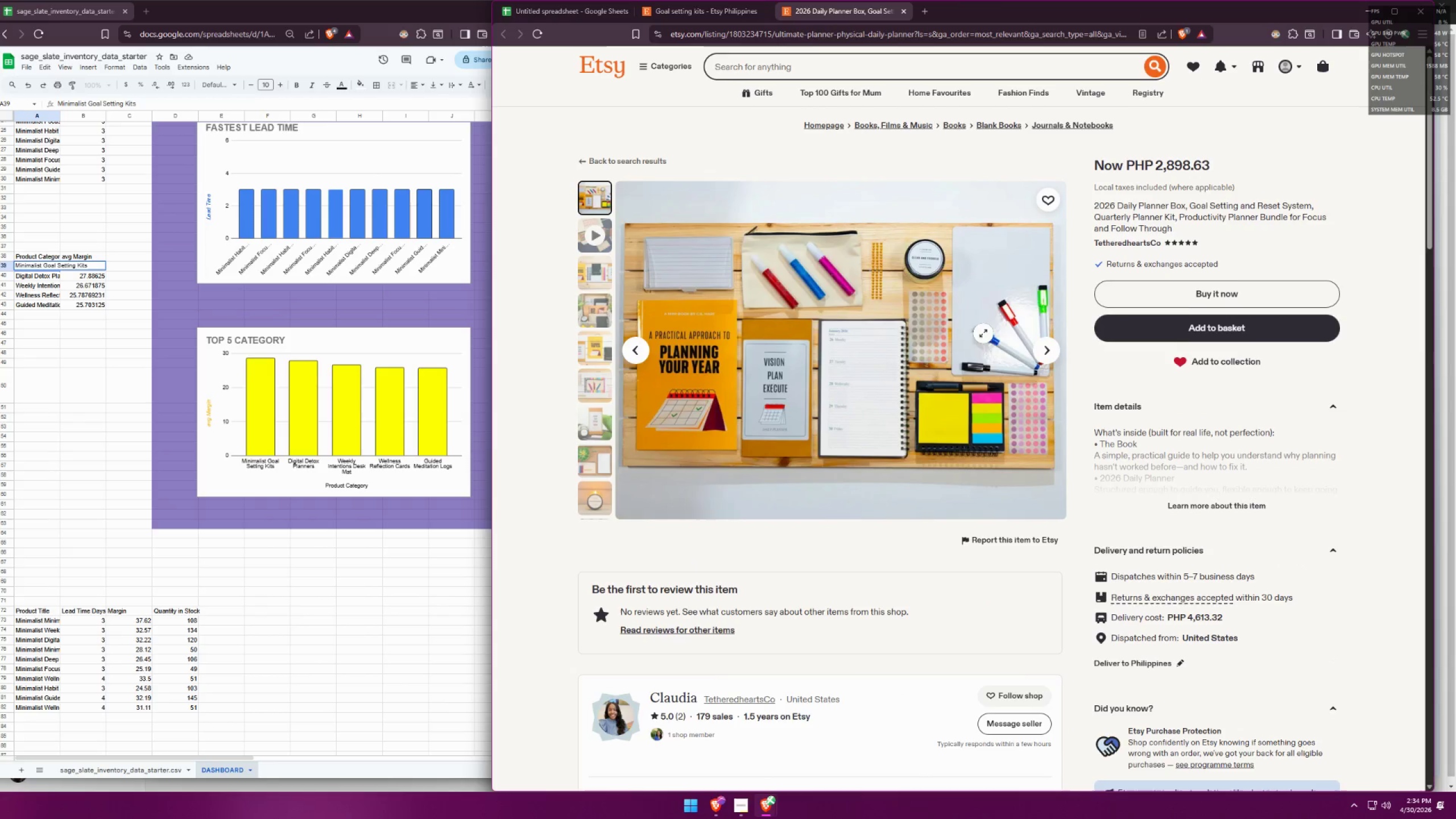 
scroll: coordinate [973, 340], scroll_direction: down, amount: 2.0
 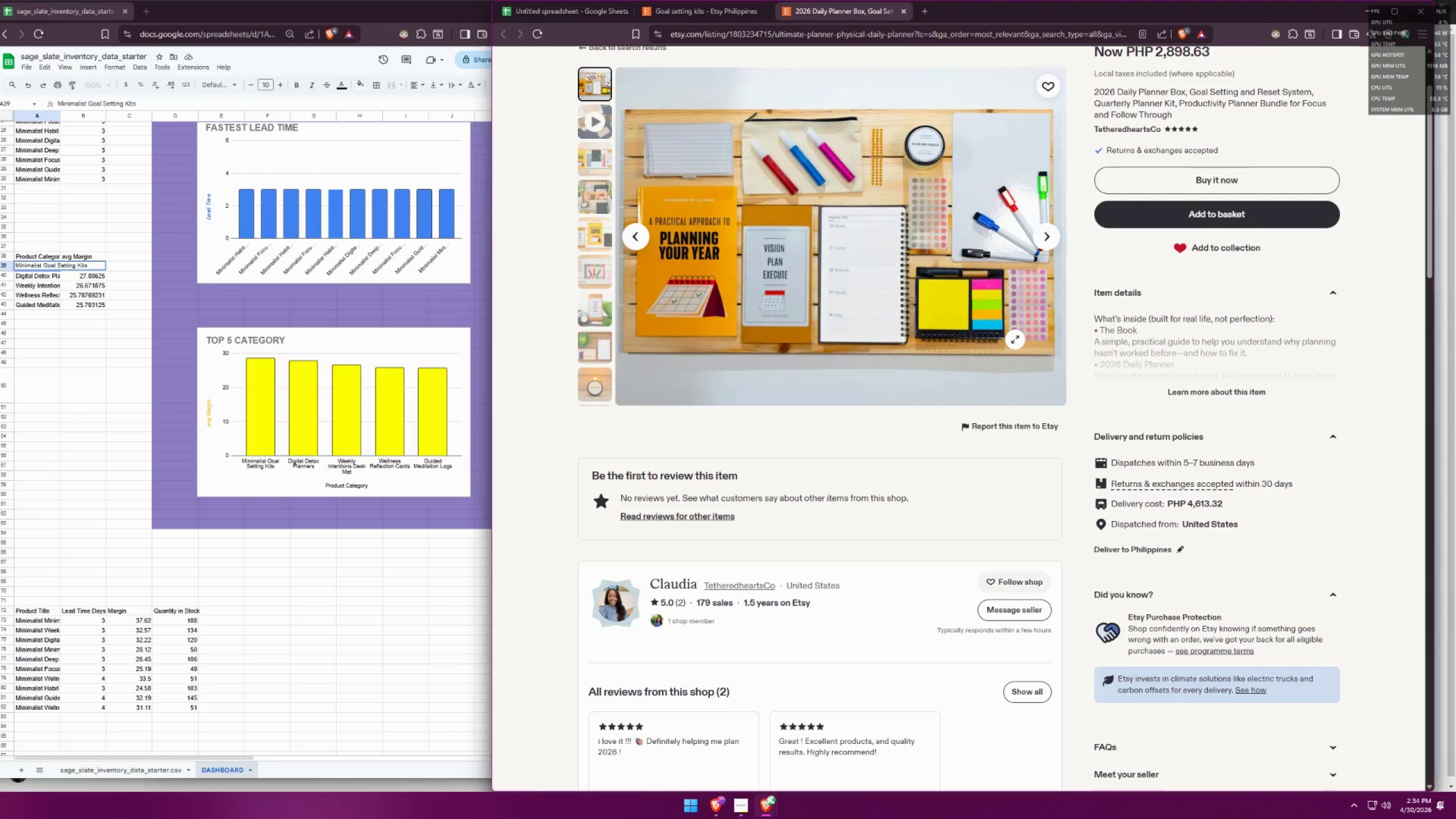 
wait(27.97)
 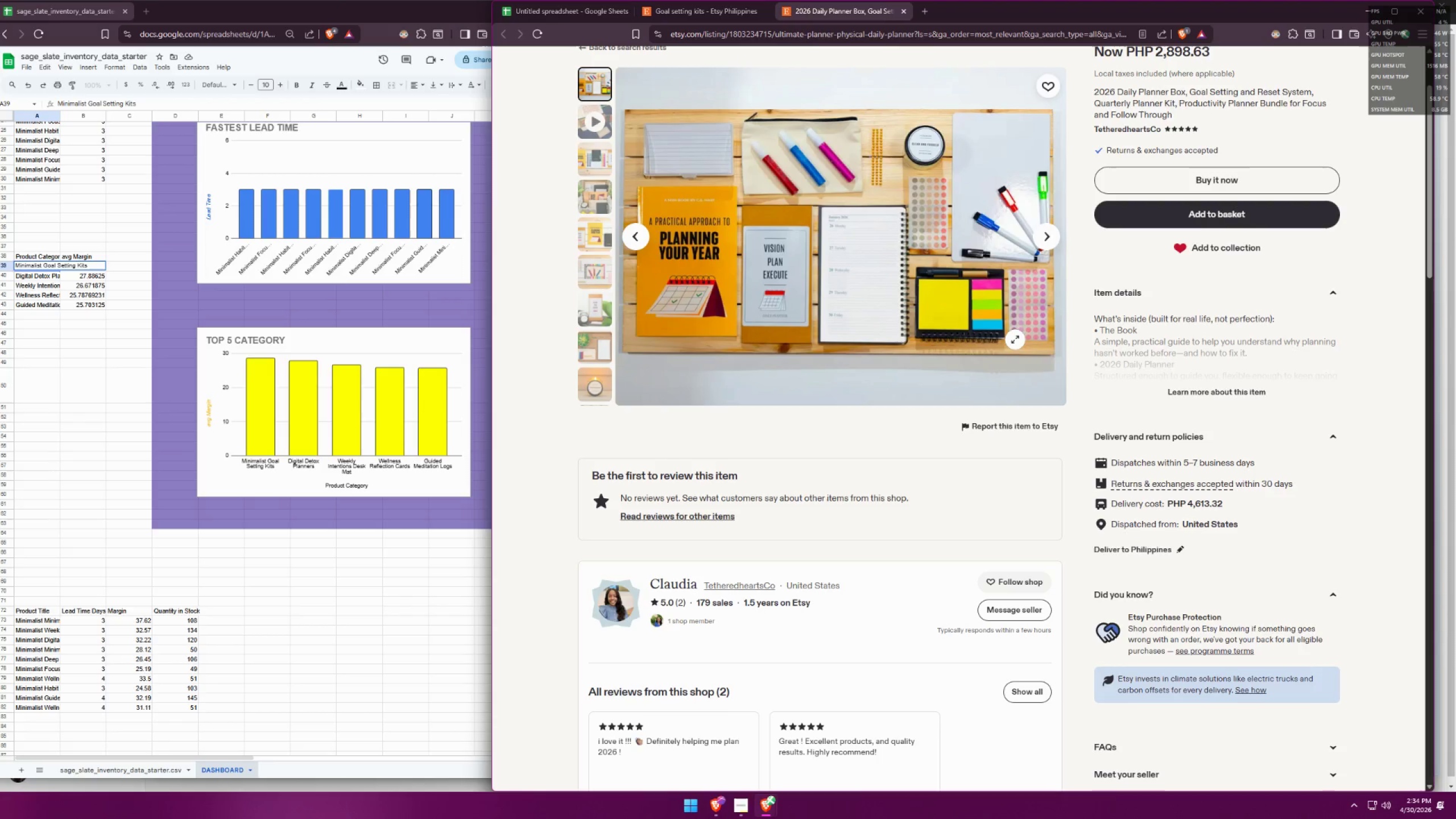 
double_click([43, 626])
 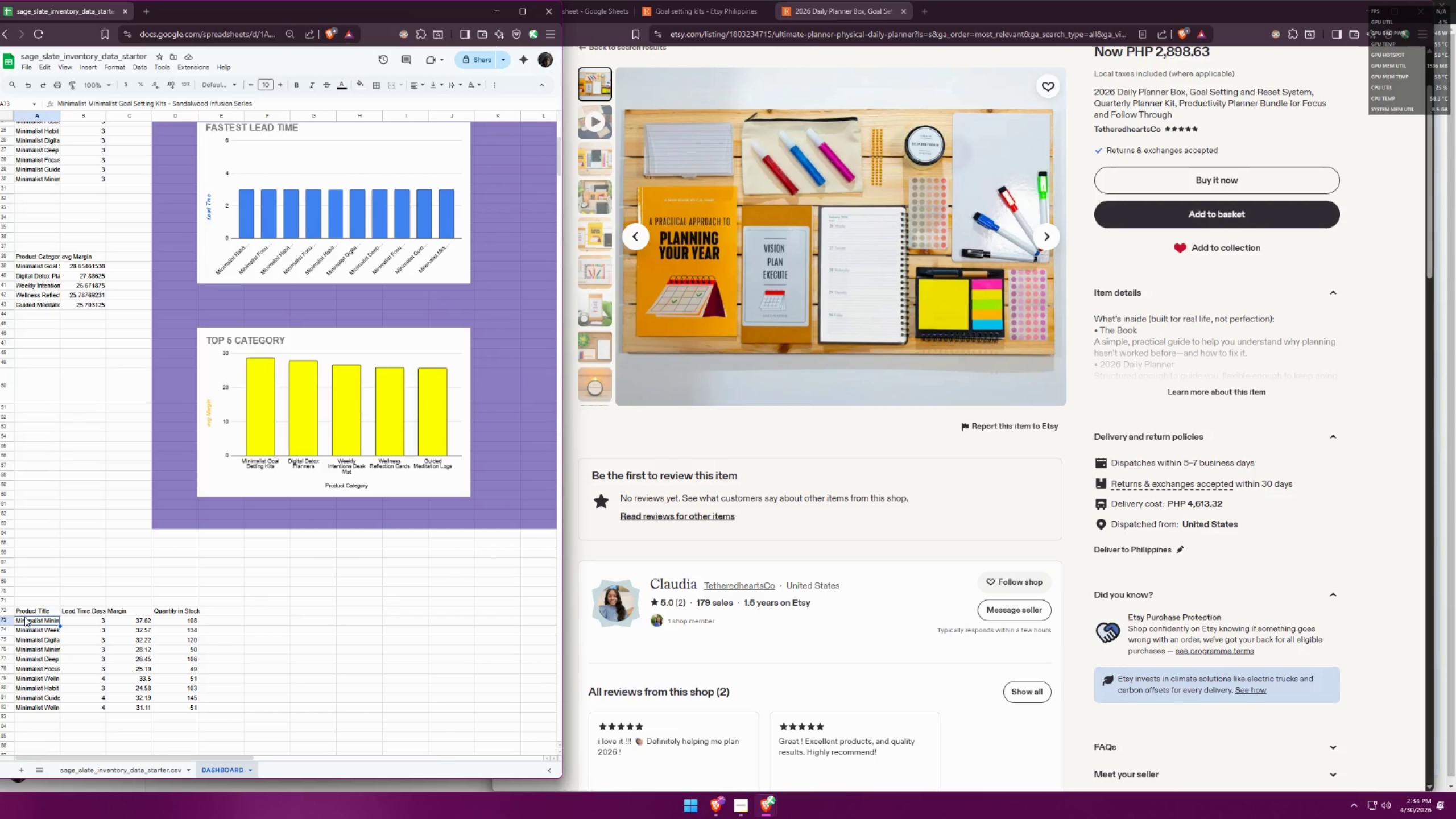 
left_click([34, 617])
 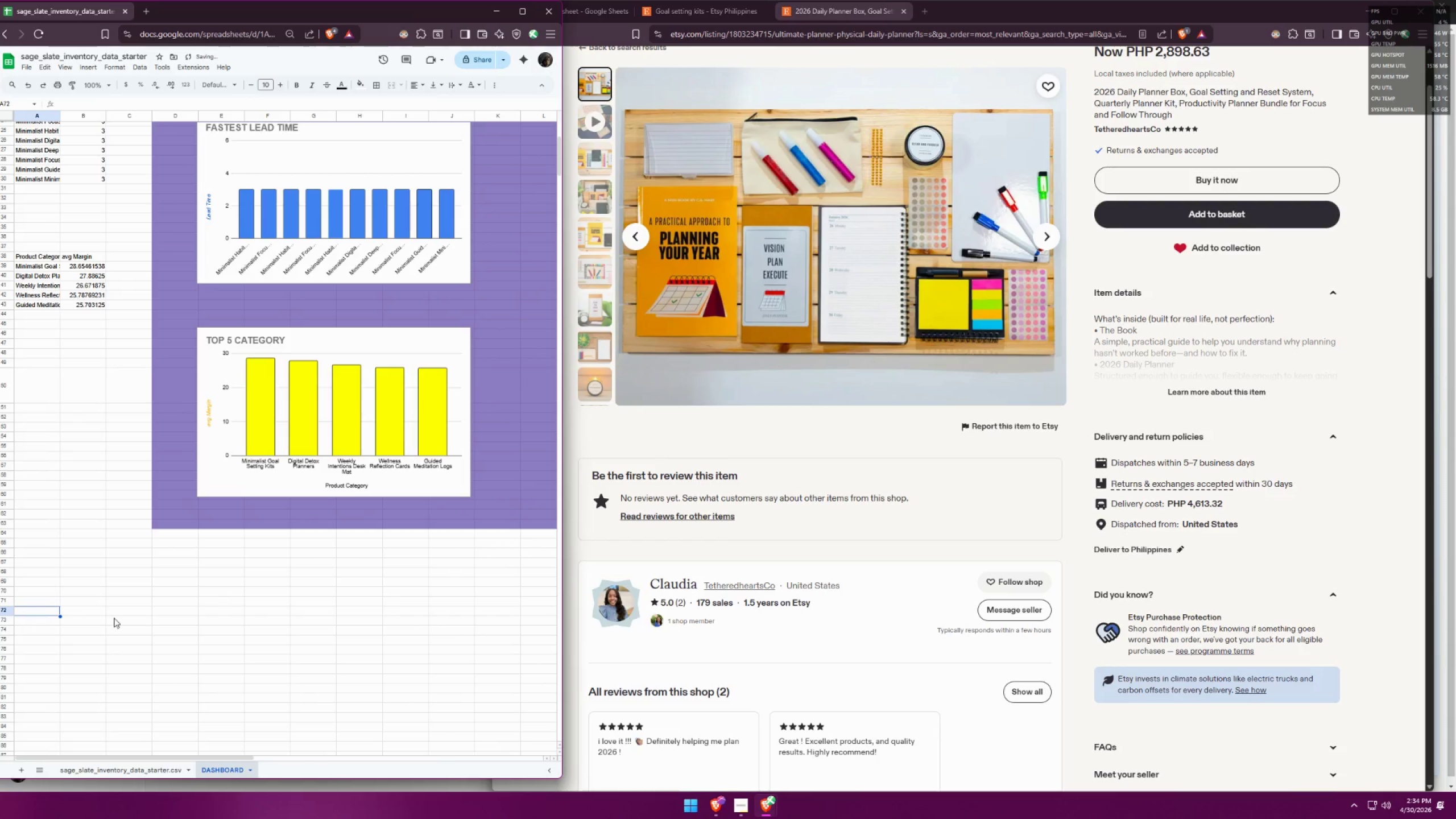 
left_click([172, 614])
 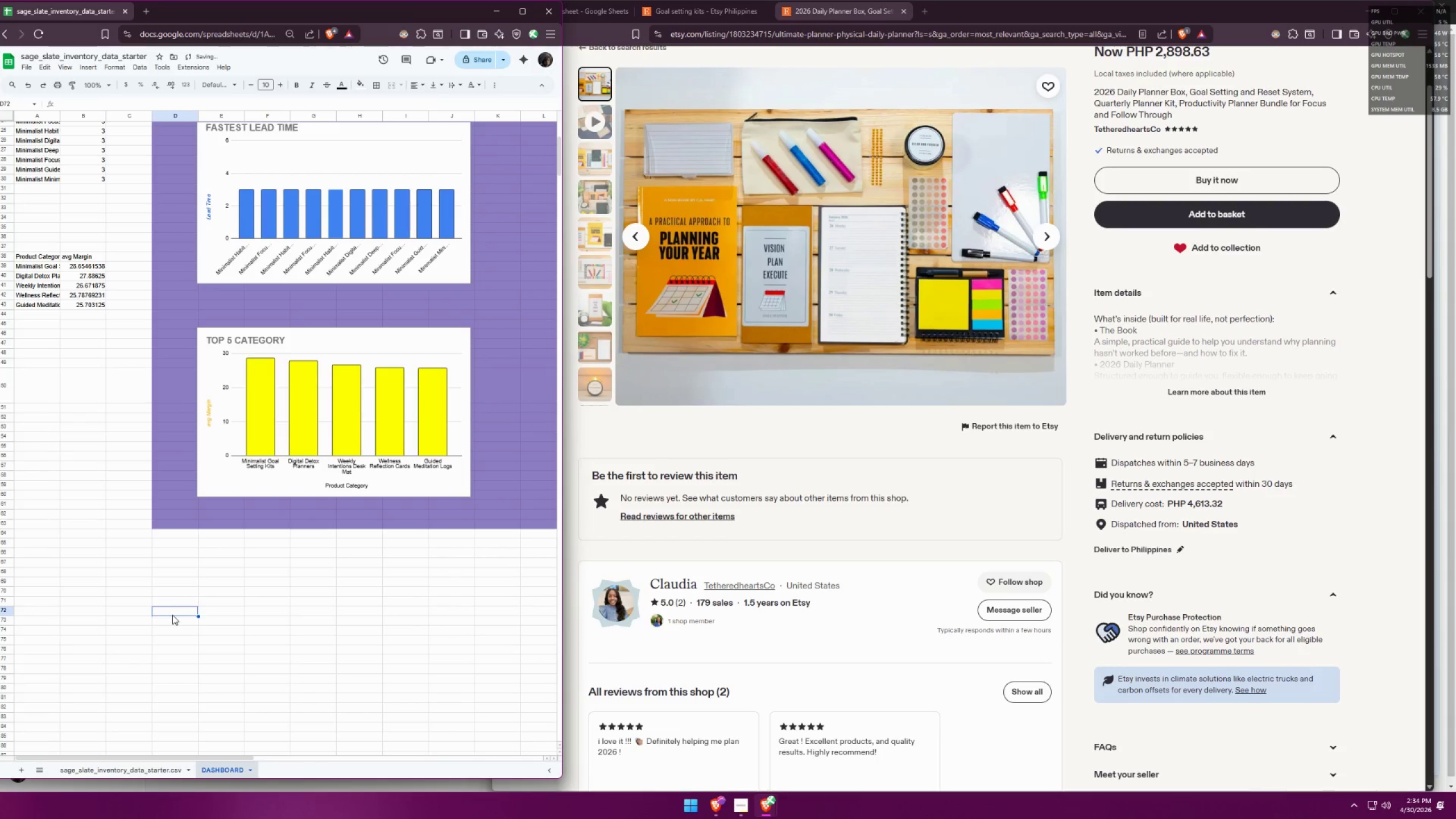 
key(Control+Z)
 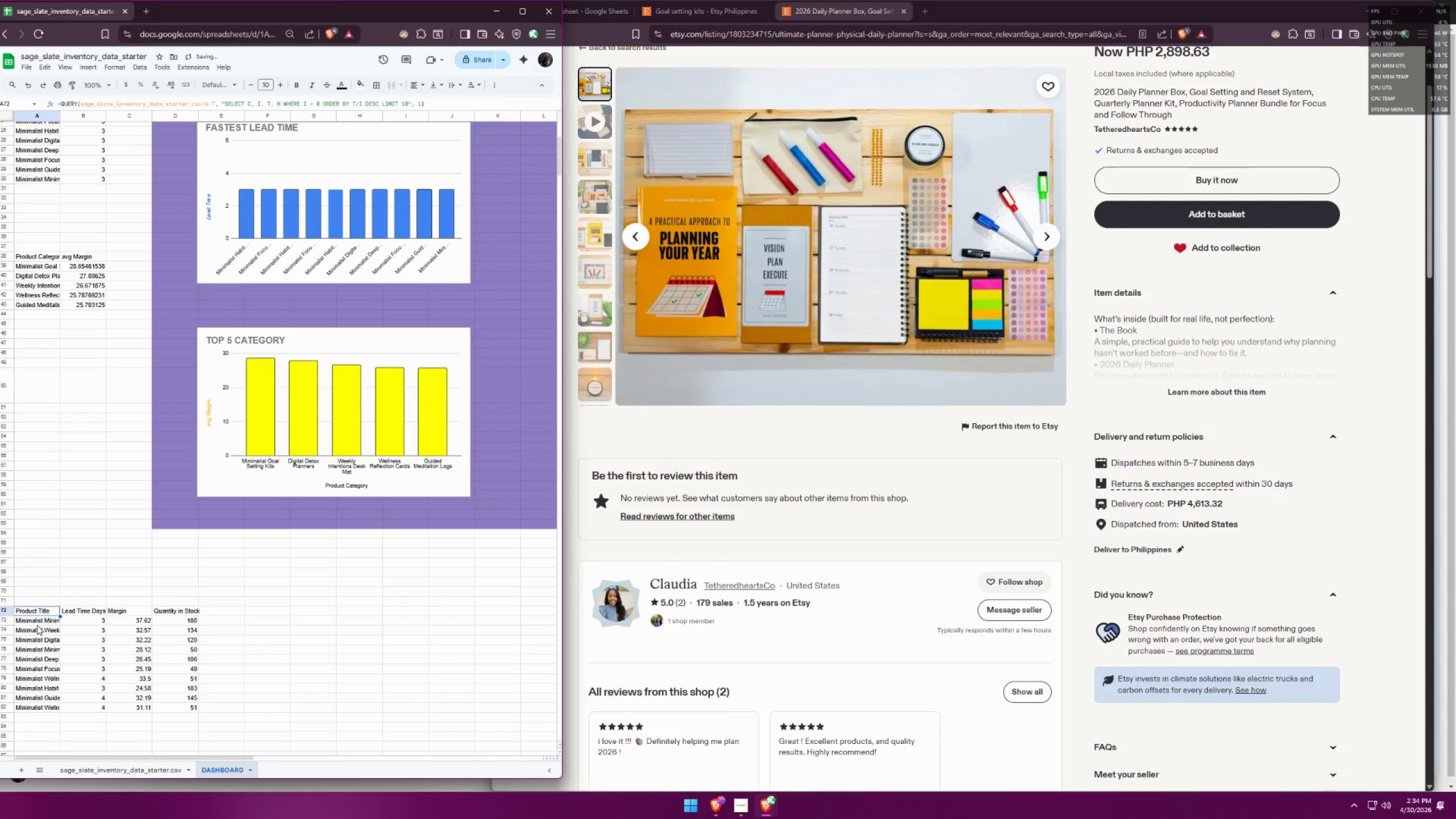 
double_click([40, 620])
 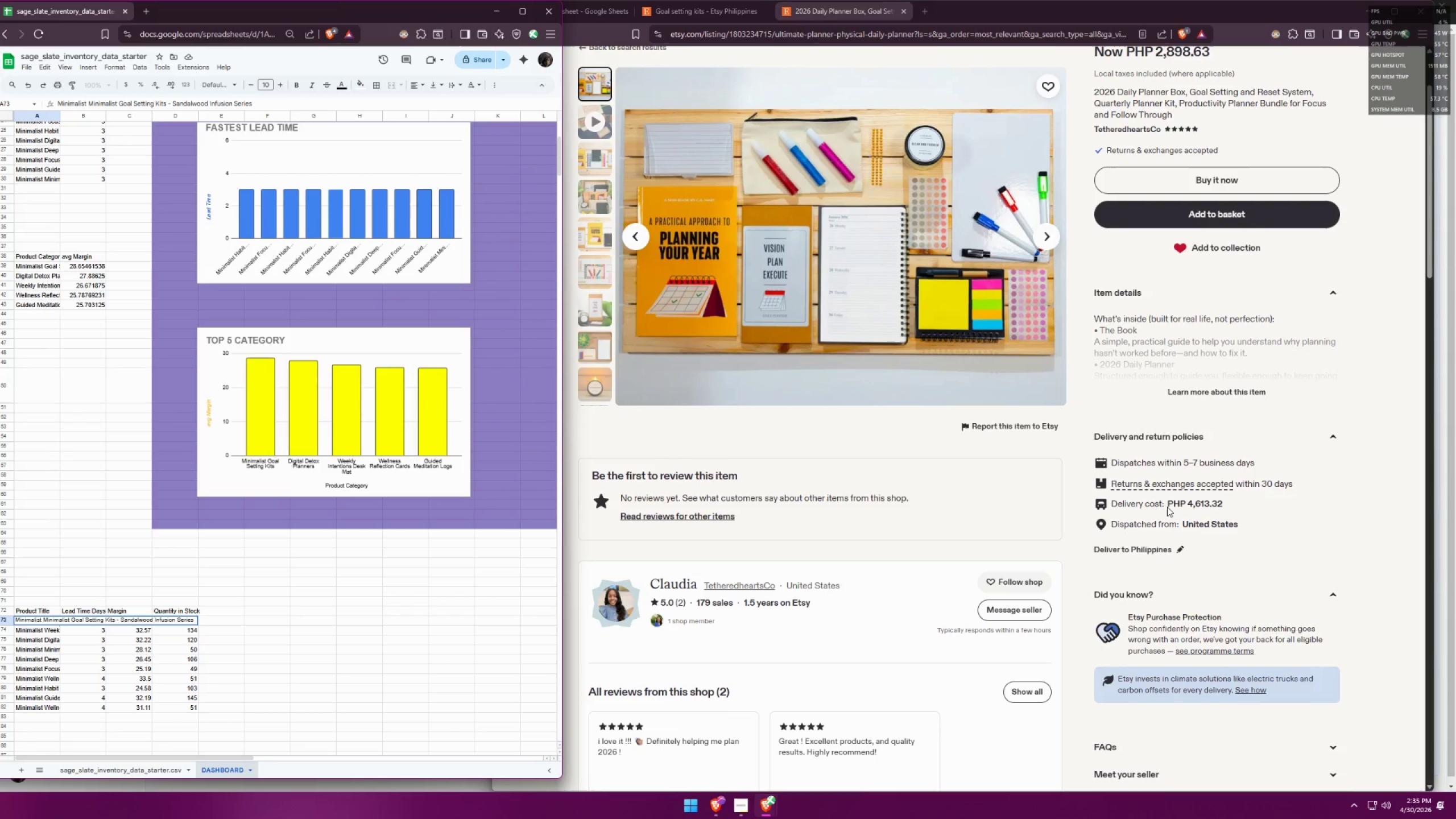 
wait(83.11)
 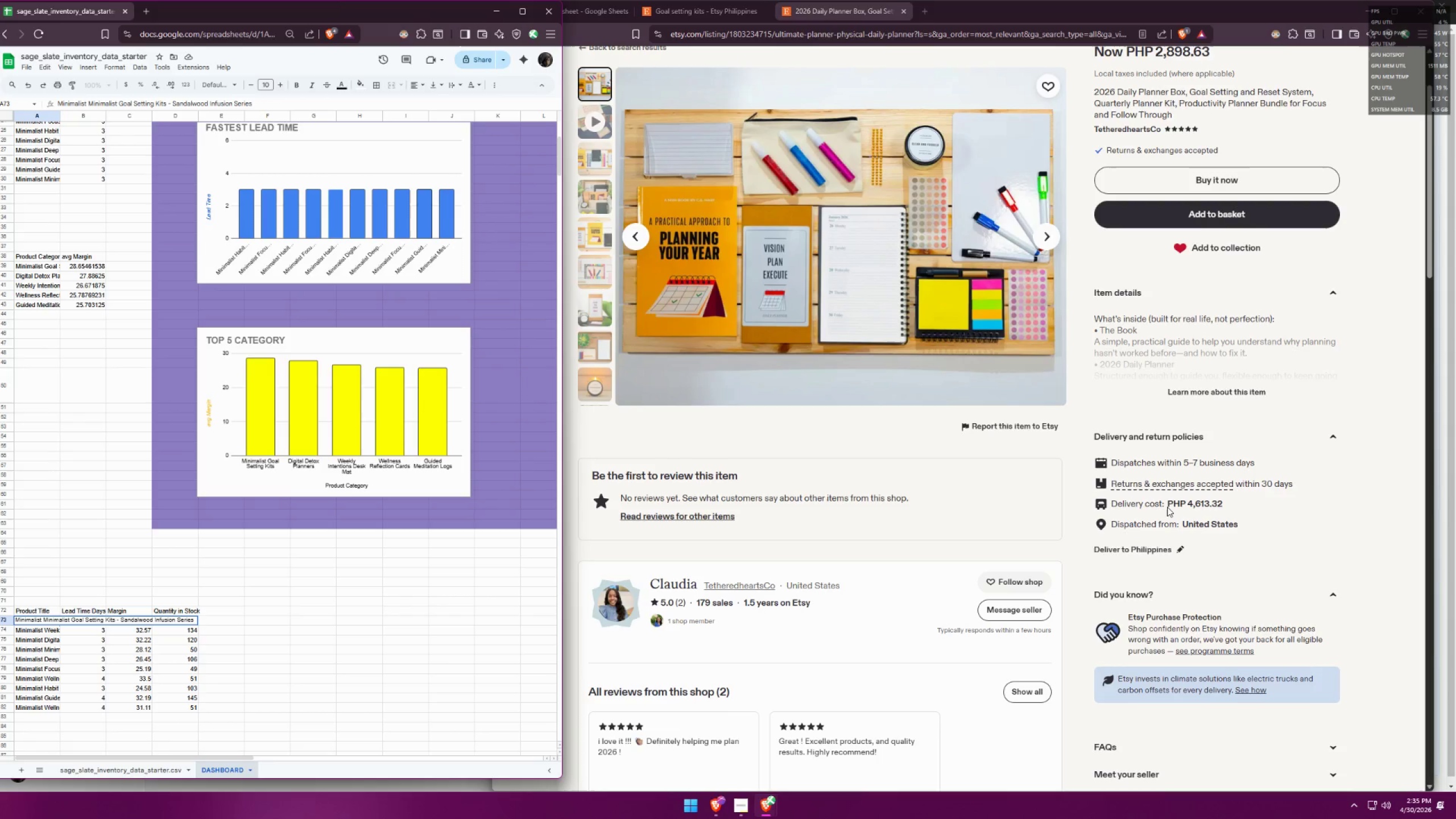 
scroll: coordinate [886, 407], scroll_direction: up, amount: 7.0
 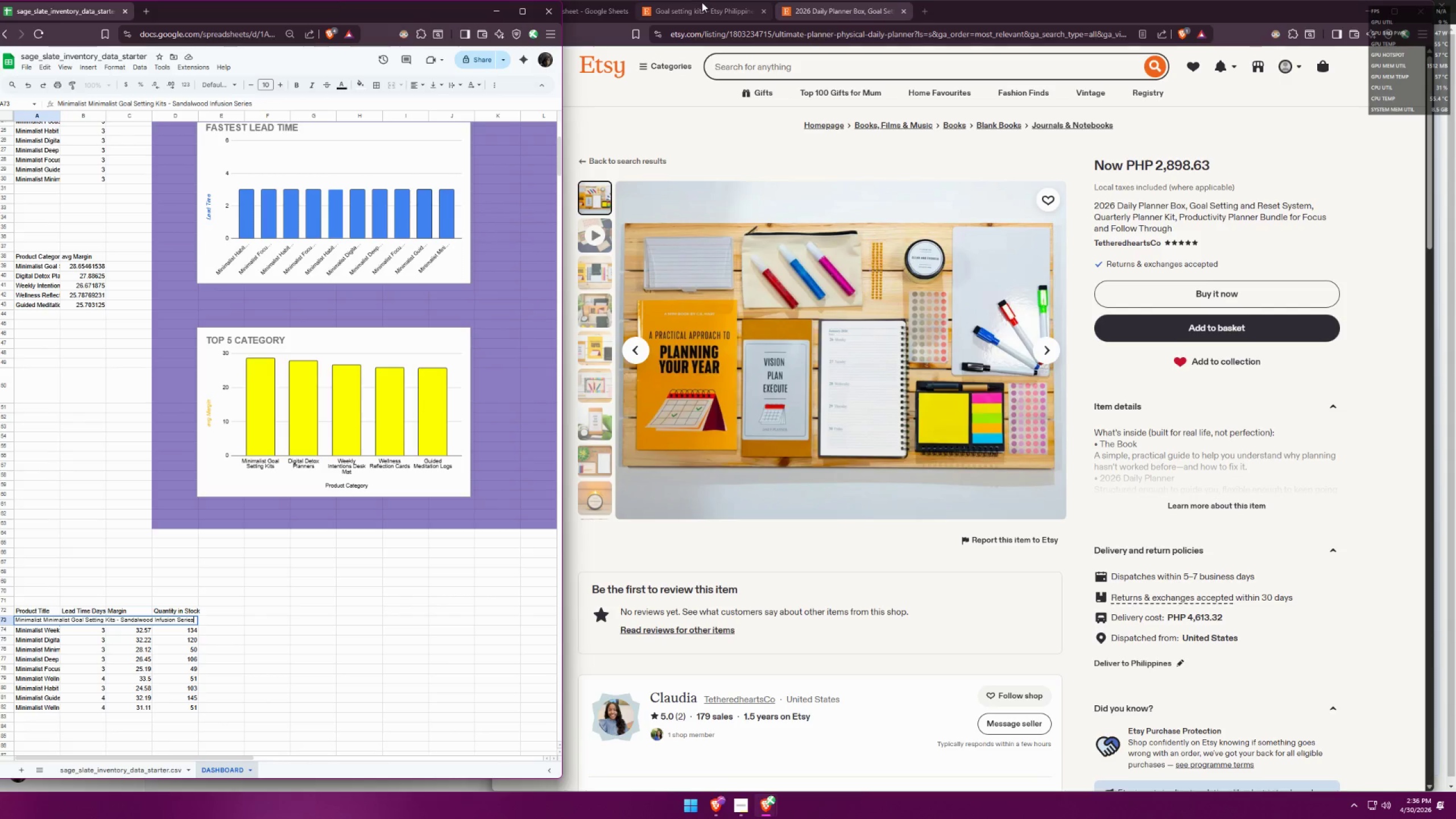 
wait(24.33)
 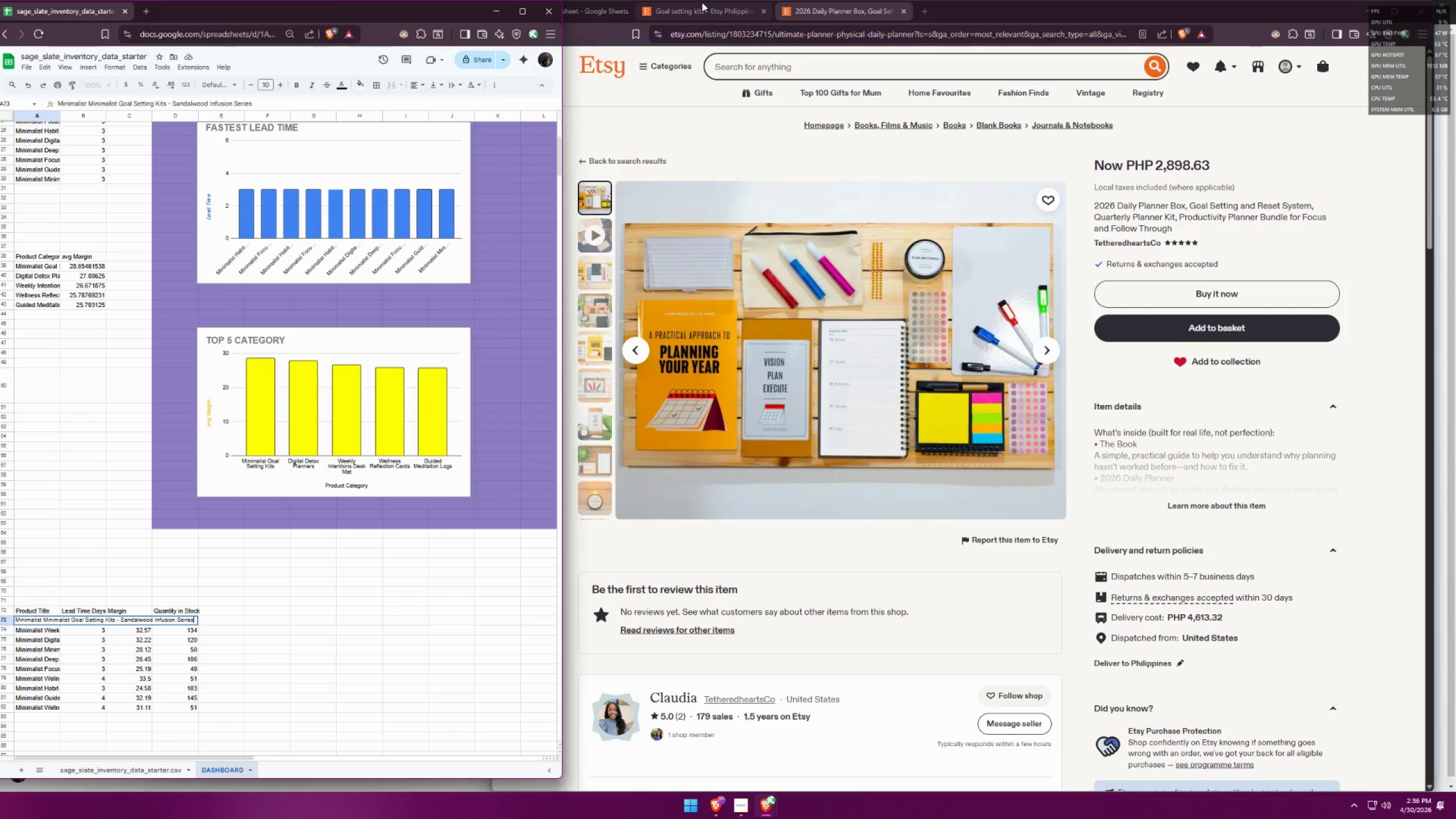 
mouse_move([672, 27])
 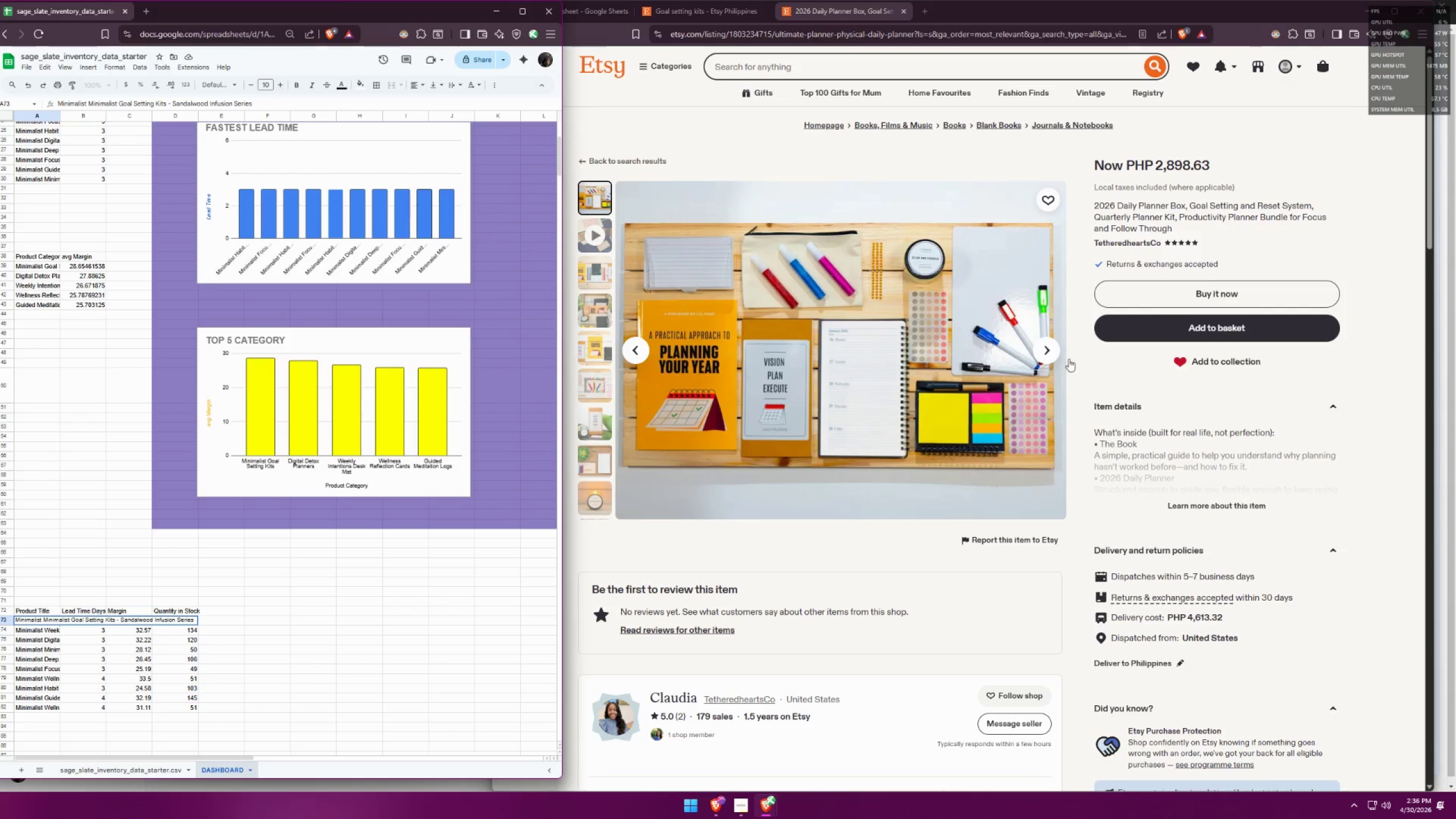 
wait(7.87)
 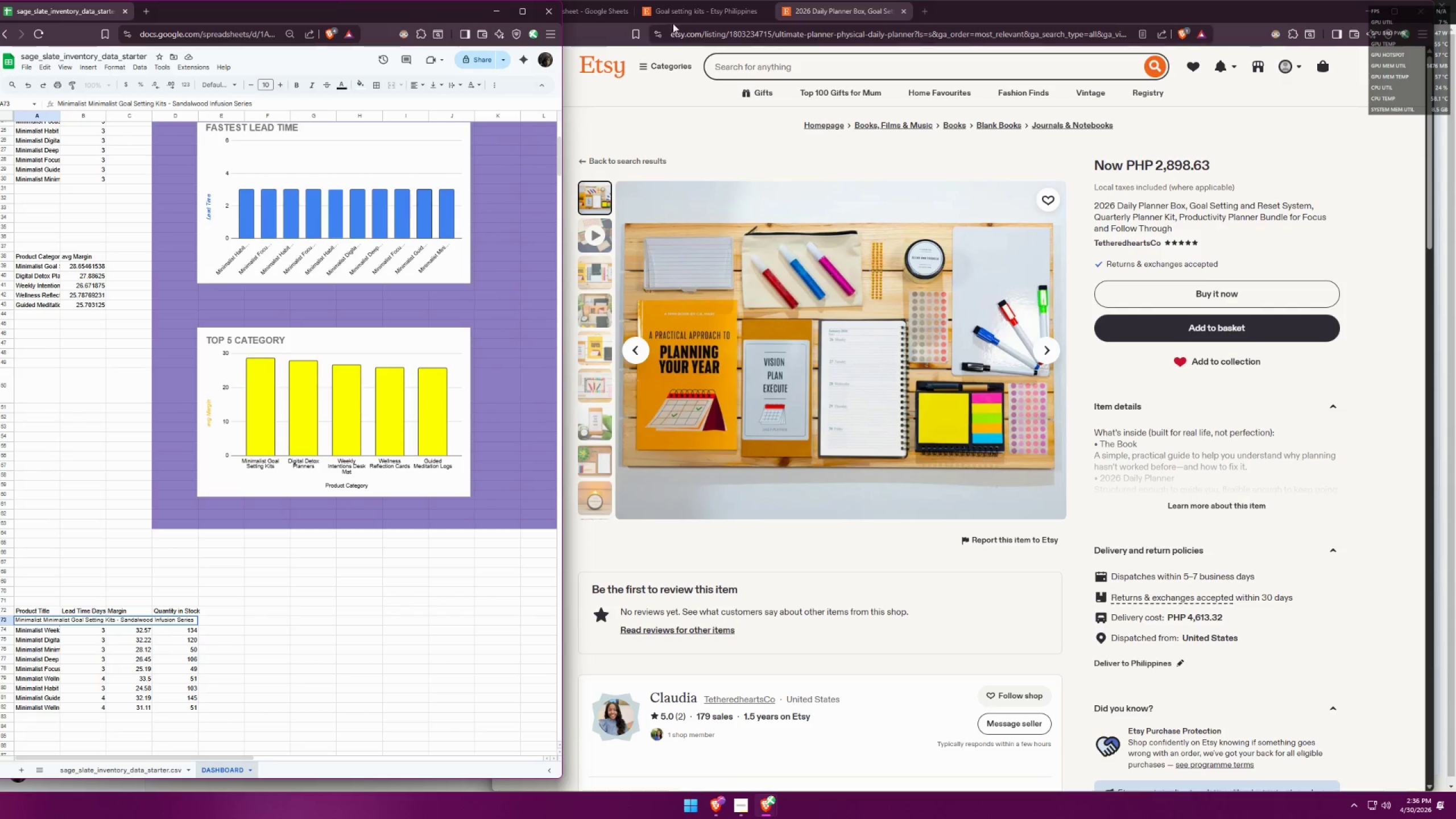 
scroll: coordinate [1218, 482], scroll_direction: down, amount: 1.0
 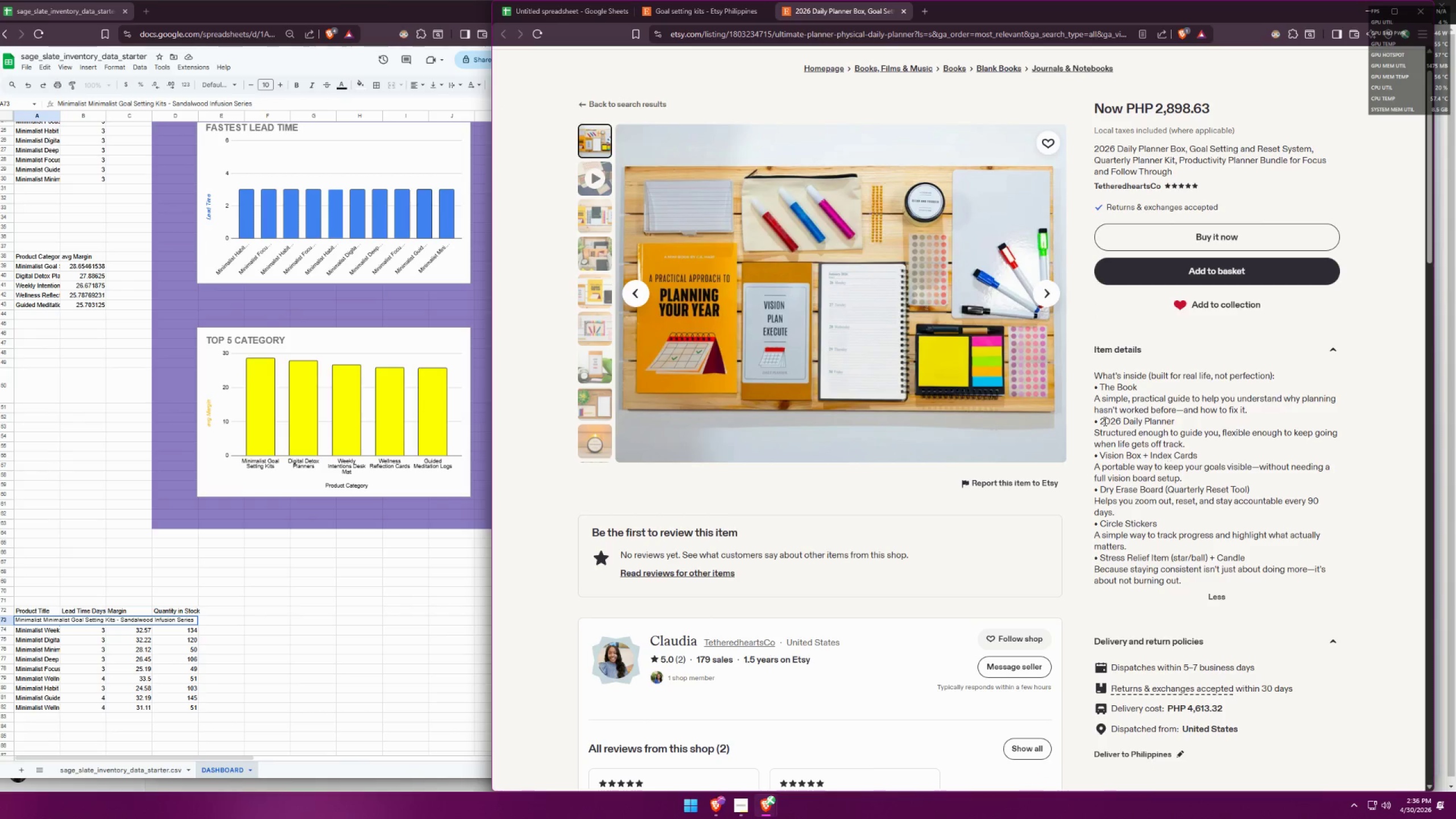 
scroll: coordinate [1011, 333], scroll_direction: up, amount: 4.0
 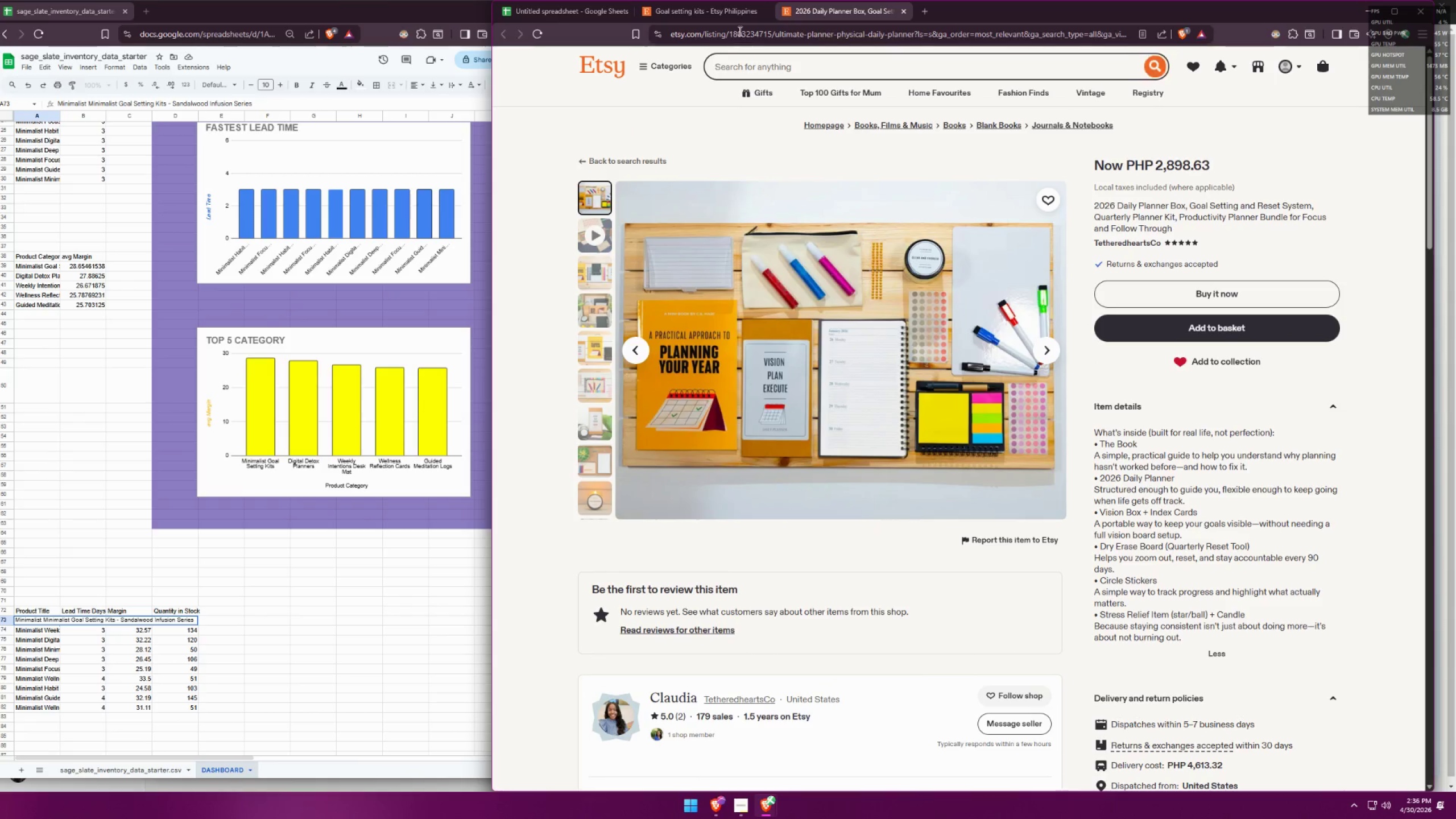 
left_click([727, 7])
 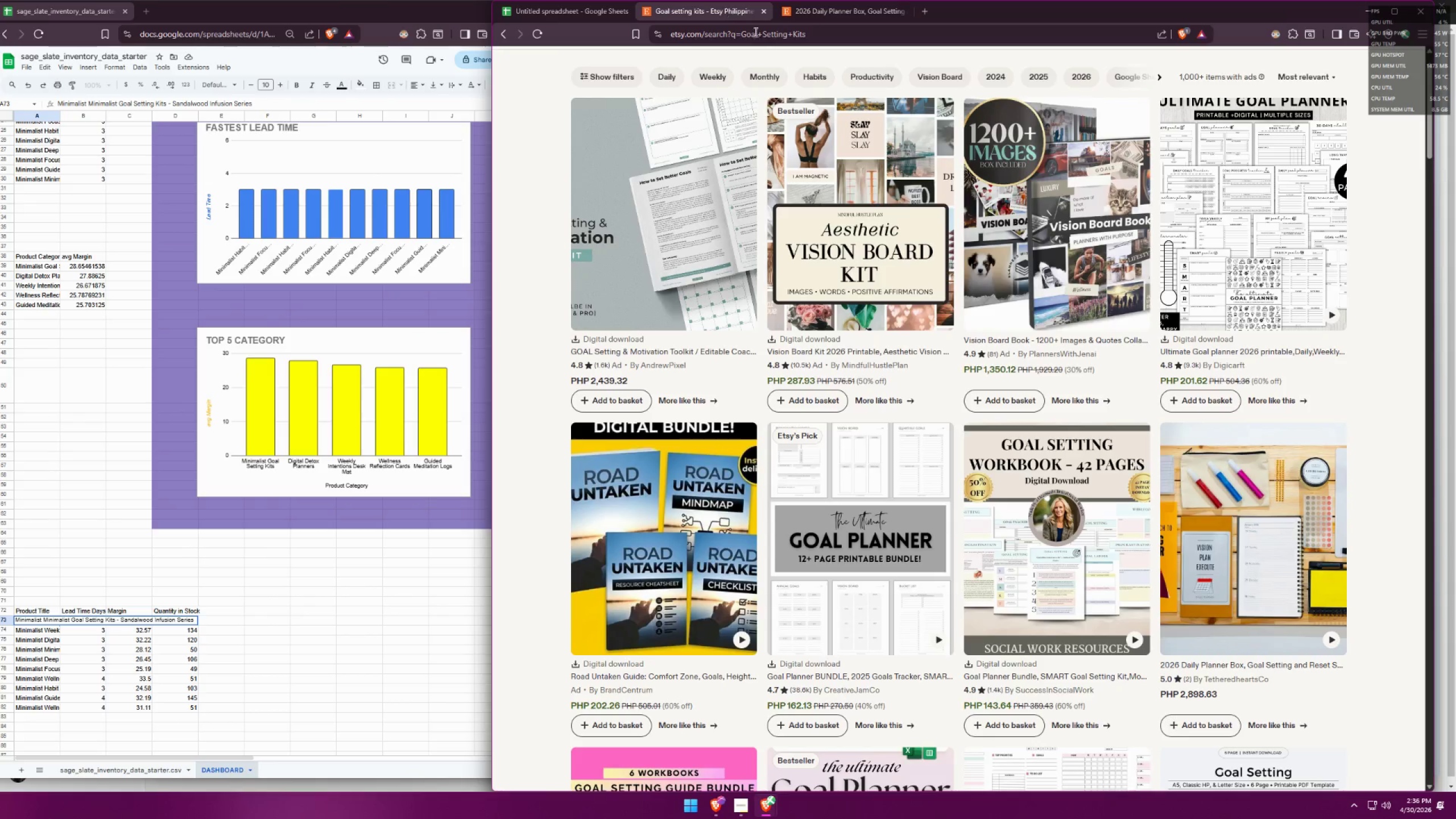 
scroll: coordinate [830, 271], scroll_direction: up, amount: 7.0
 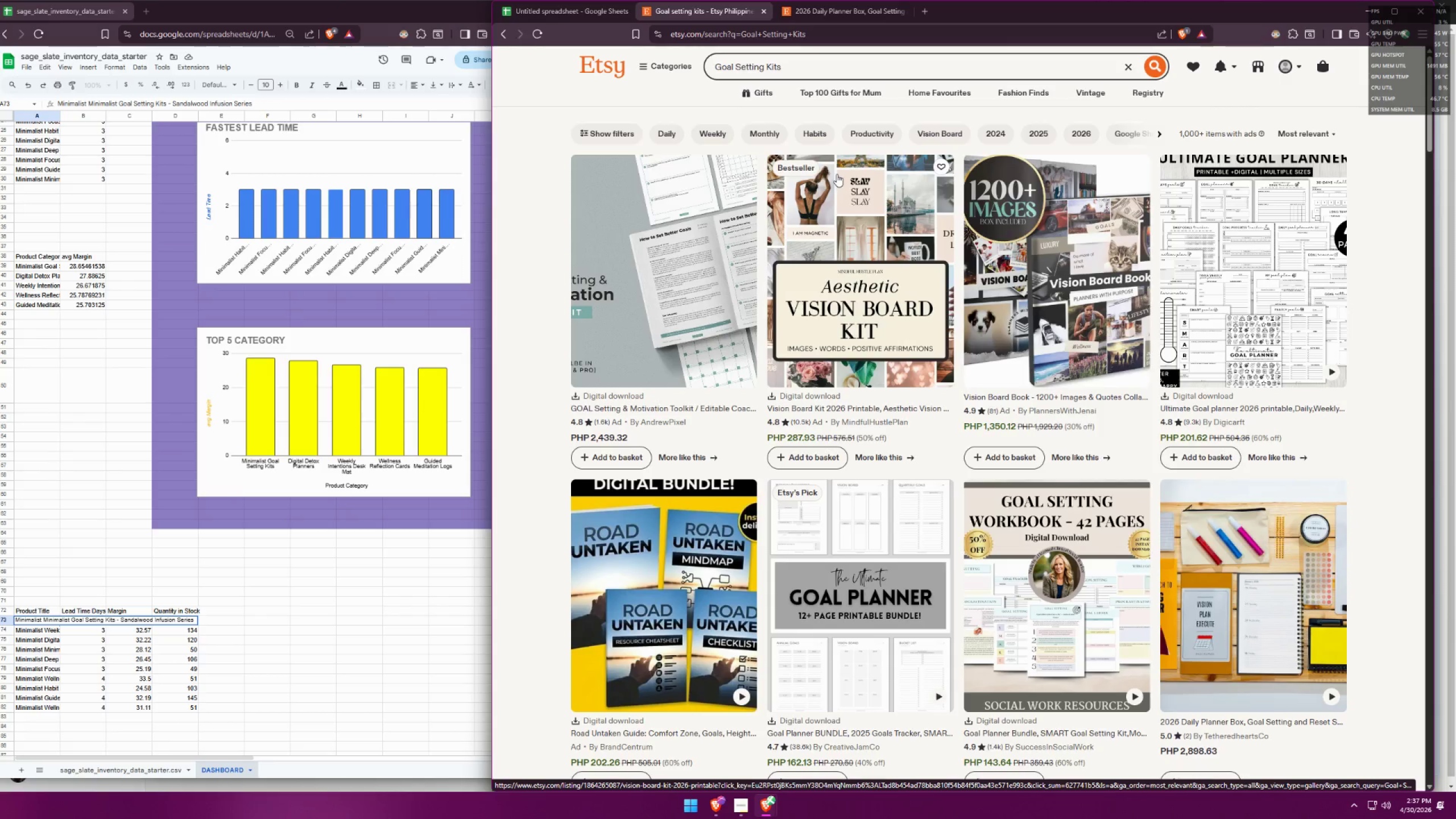 
wait(31.98)
 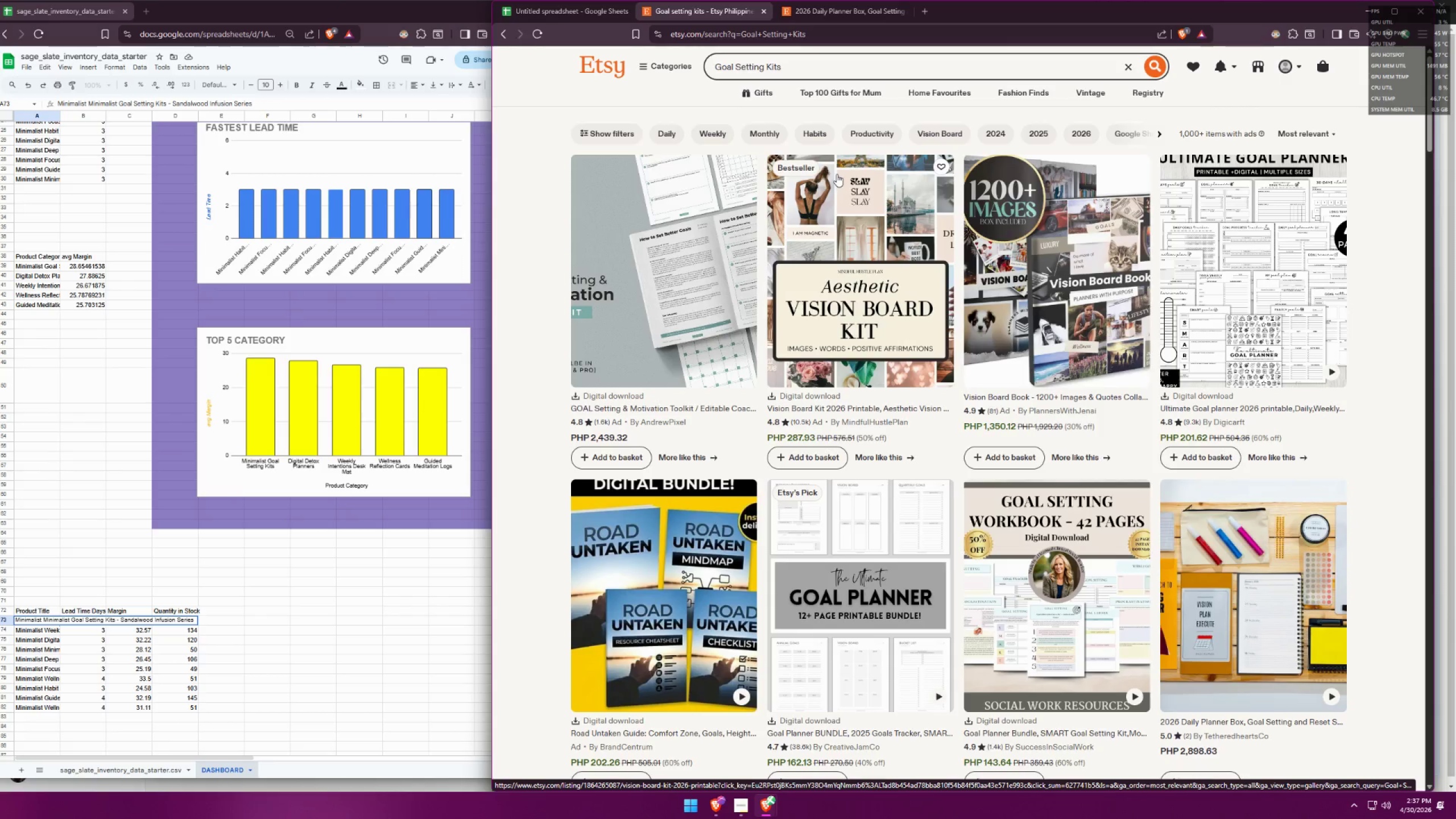 
left_click([535, 136])
 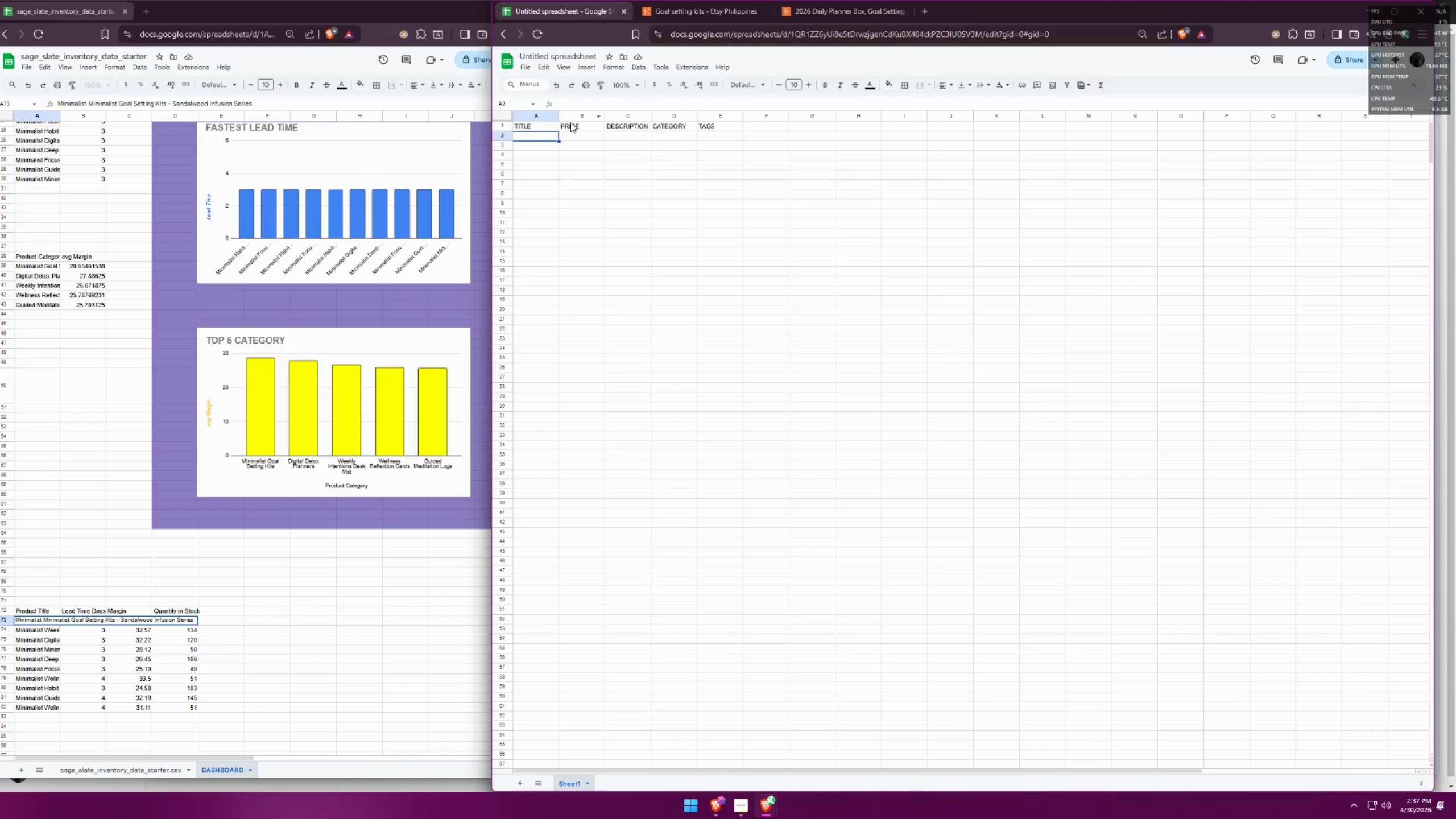 
left_click_drag(start_coordinate=[576, 125], to_coordinate=[713, 123])
 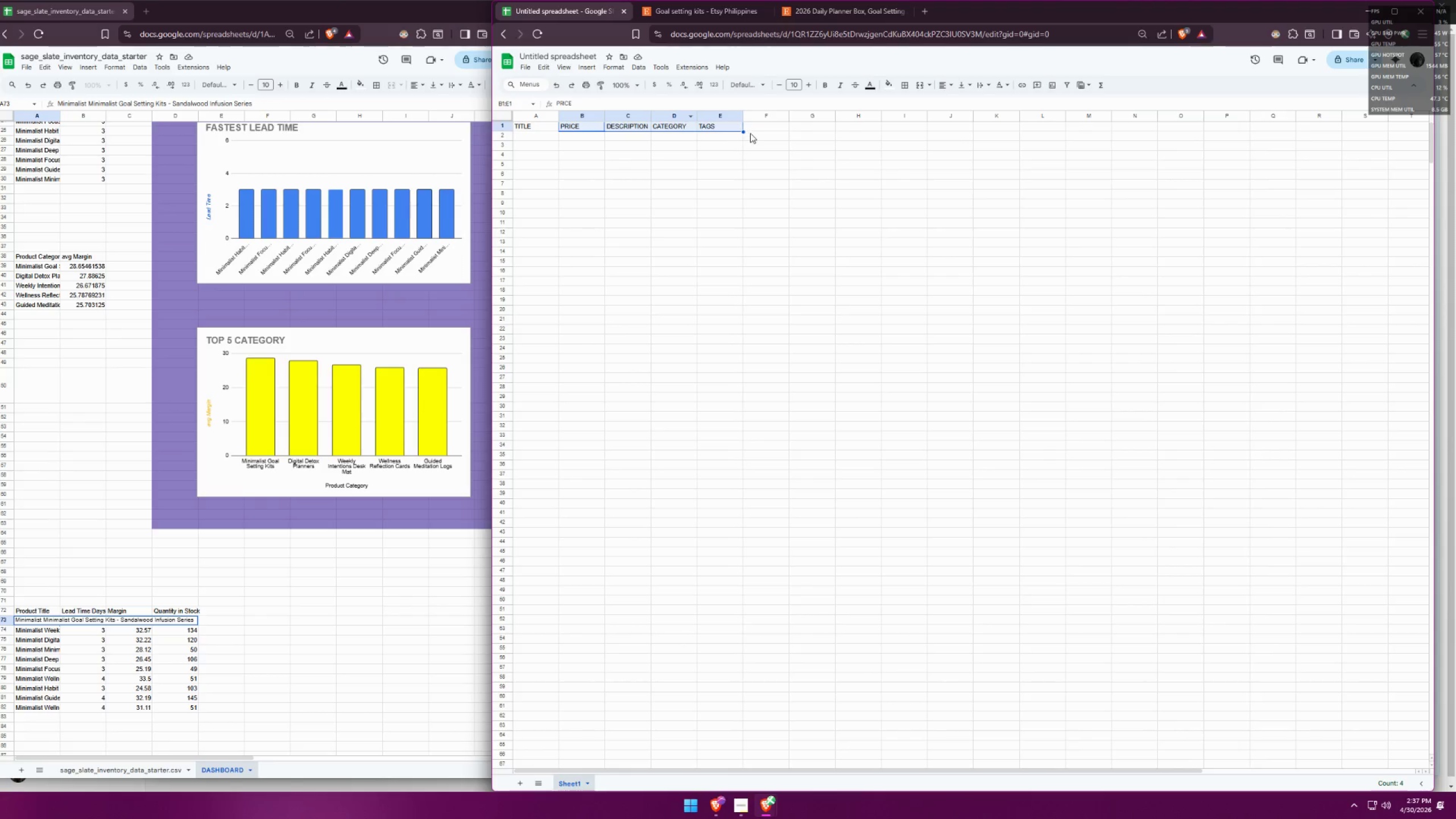 
left_click_drag(start_coordinate=[742, 126], to_coordinate=[771, 126])
 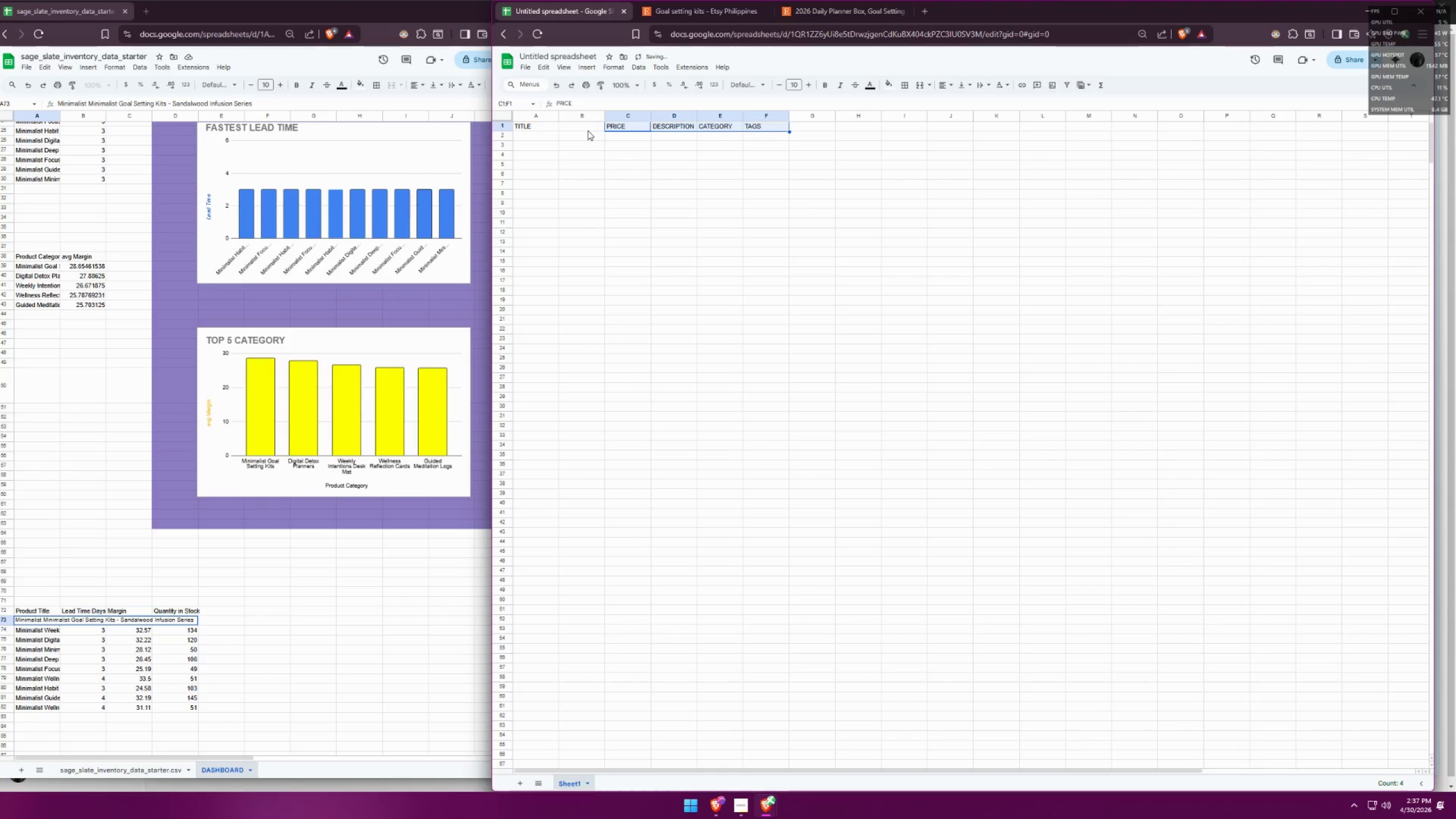 
double_click([584, 130])
 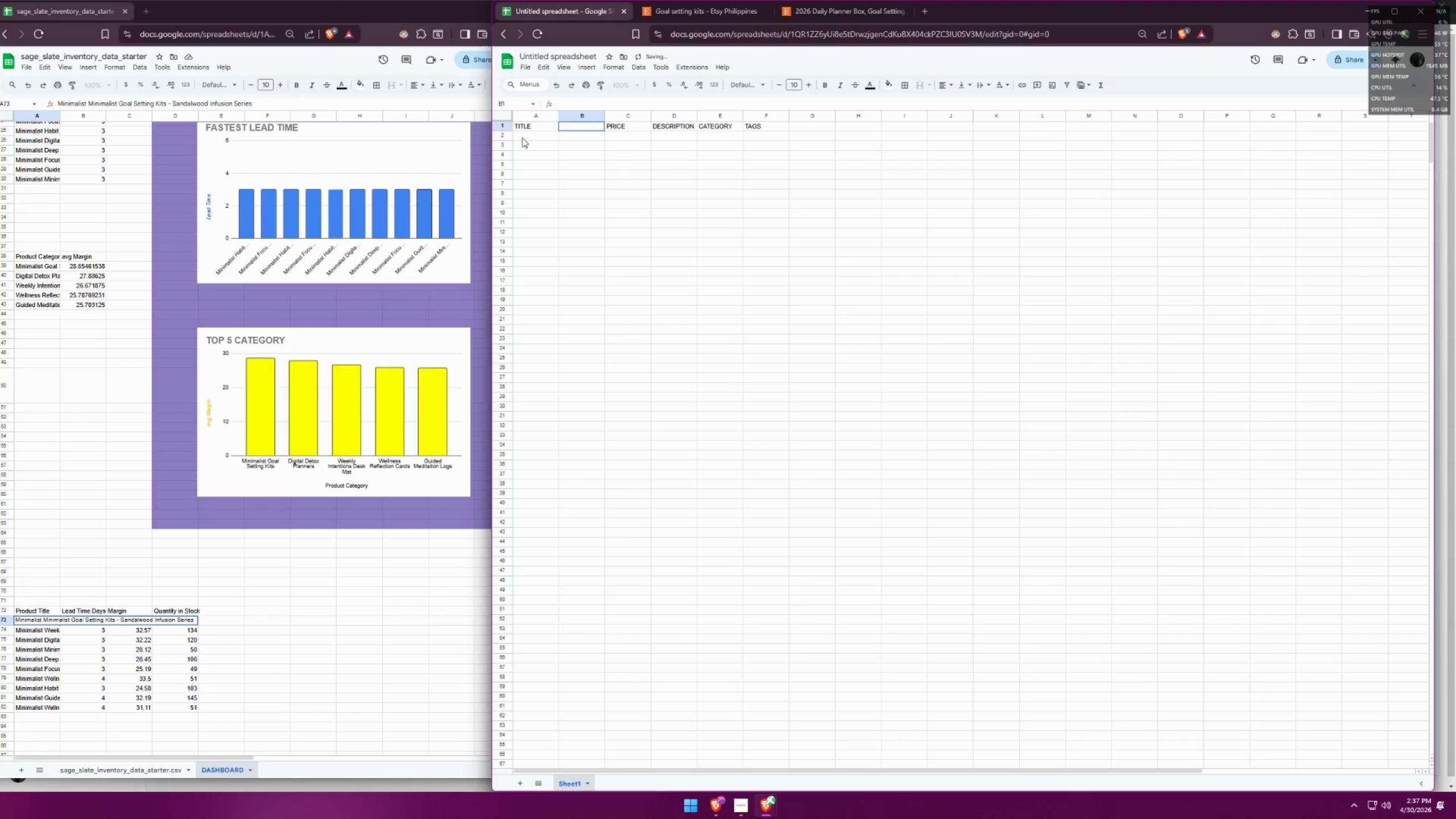 
type(FINALIZE S)
key(Backspace)
key(Backspace)
type(D TITLE)
 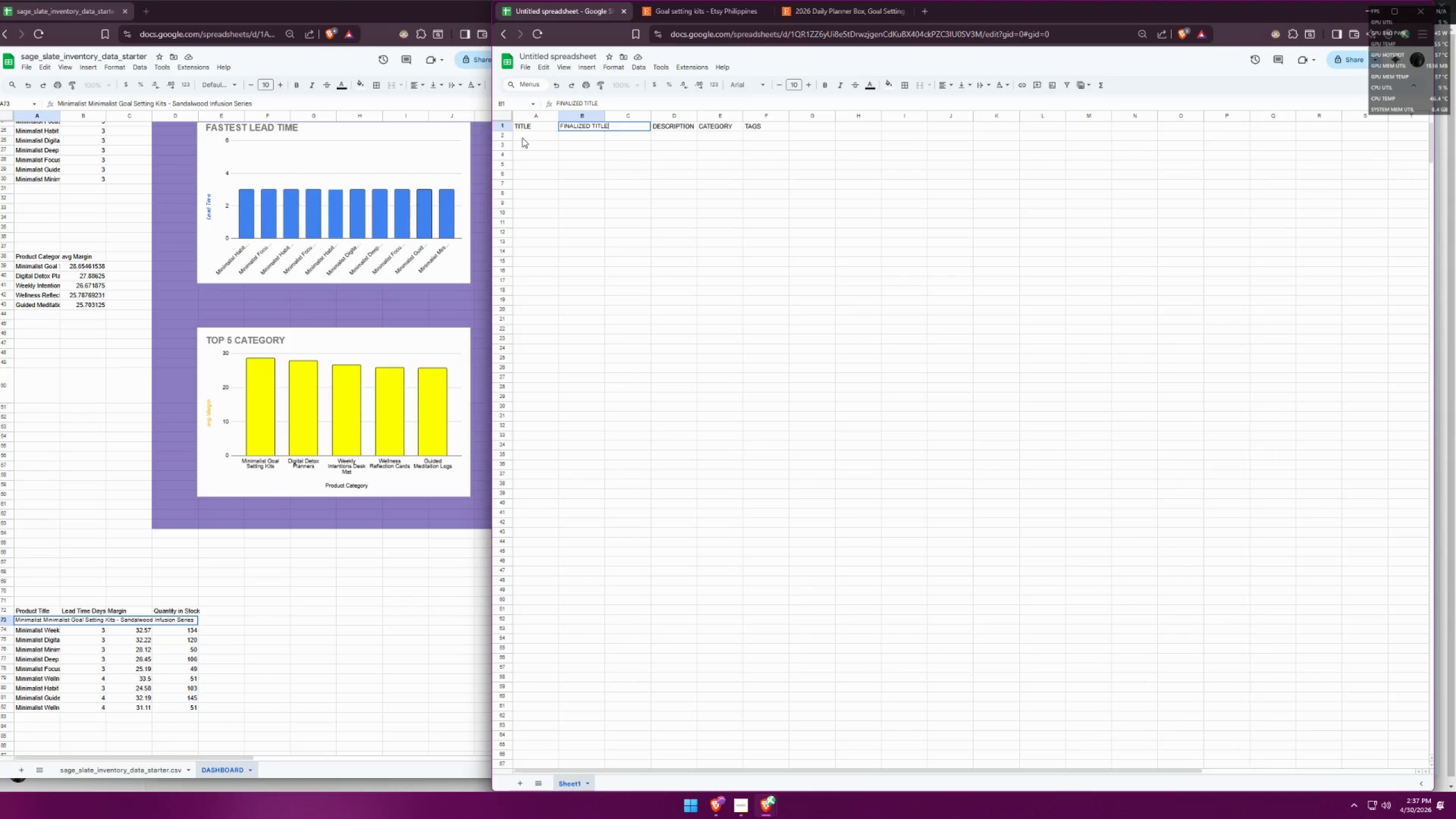 
left_click([696, 197])
 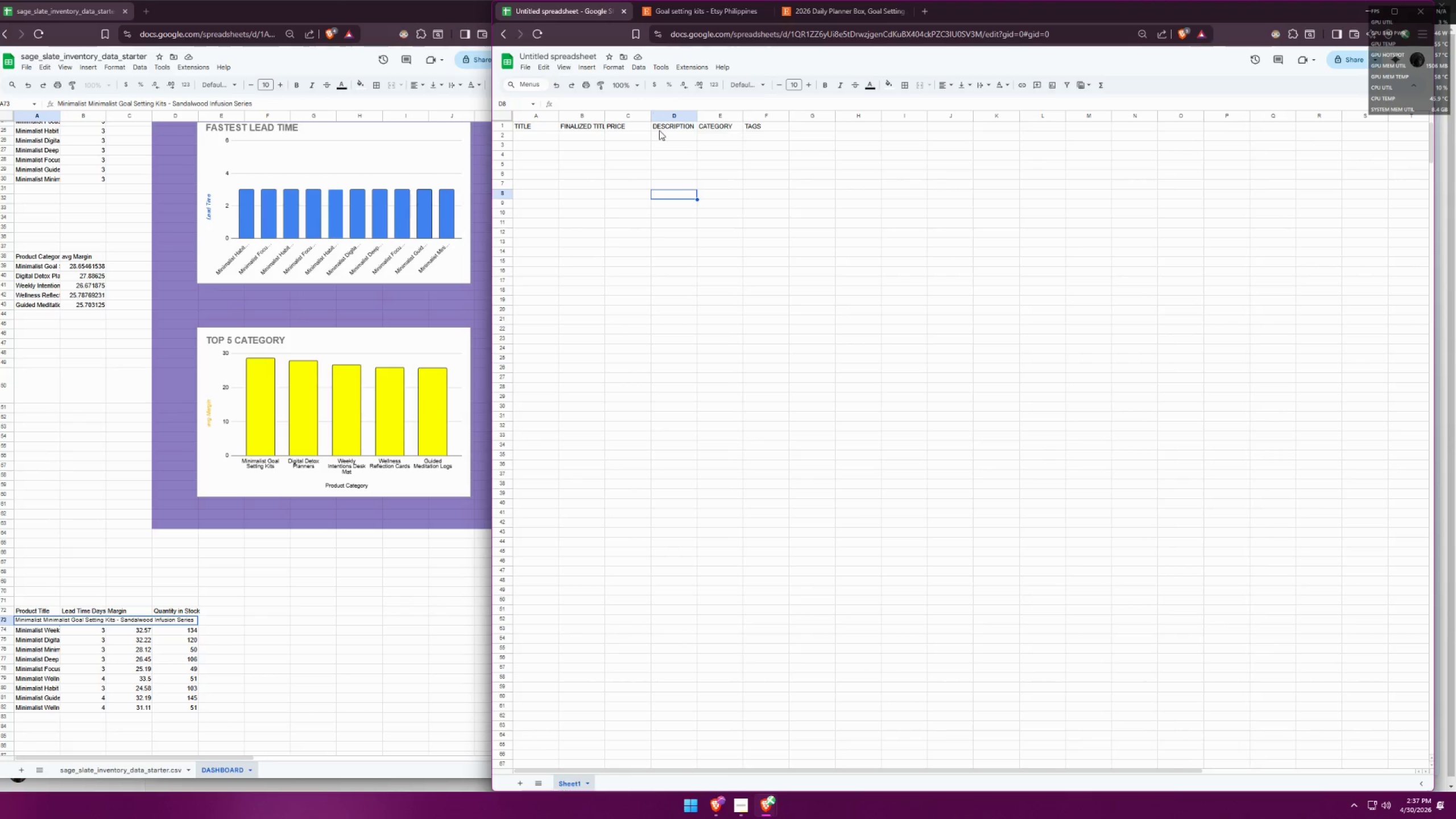 
wait(16.31)
 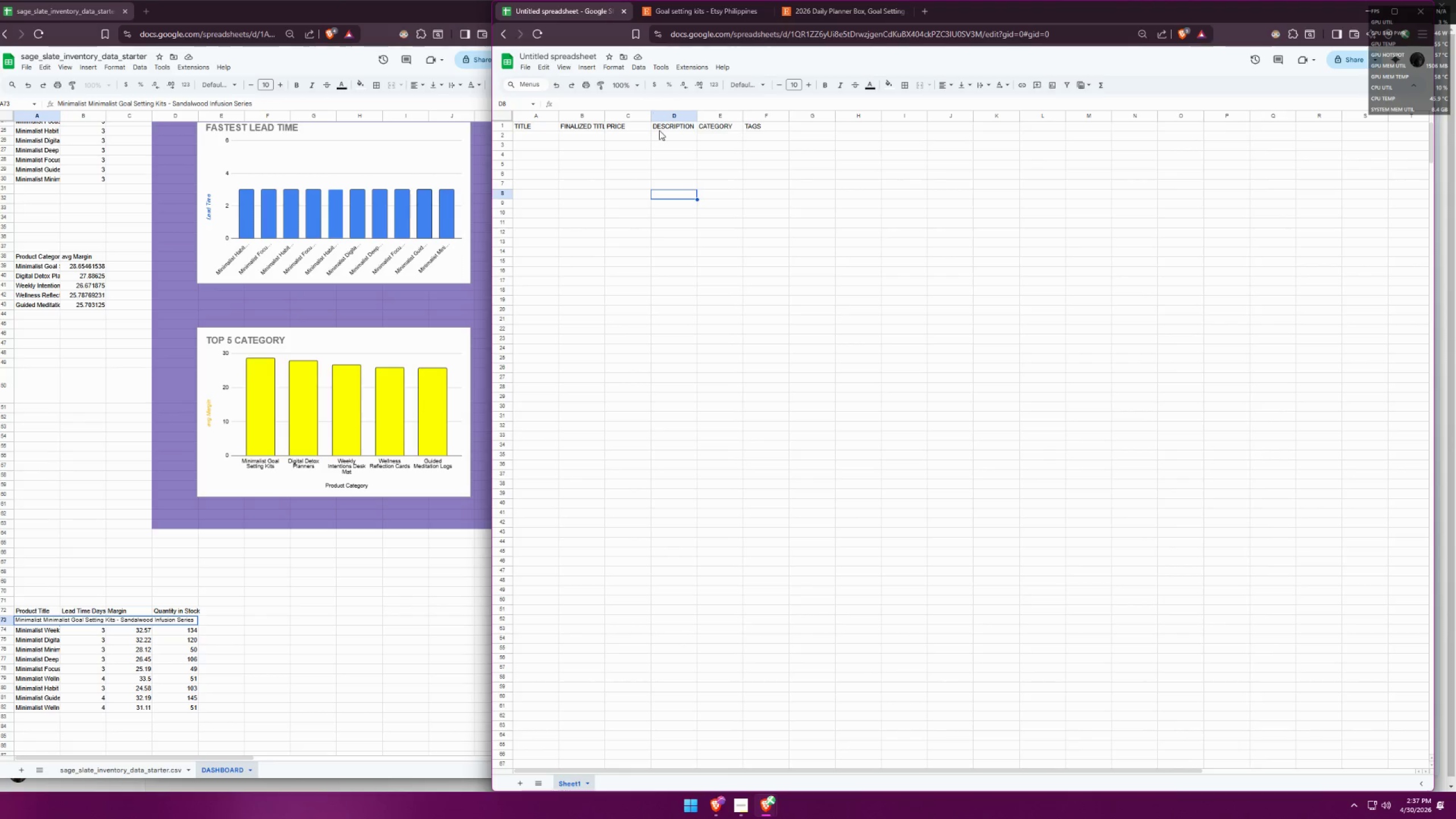 
left_click_drag(start_coordinate=[49, 623], to_coordinate=[33, 702])
 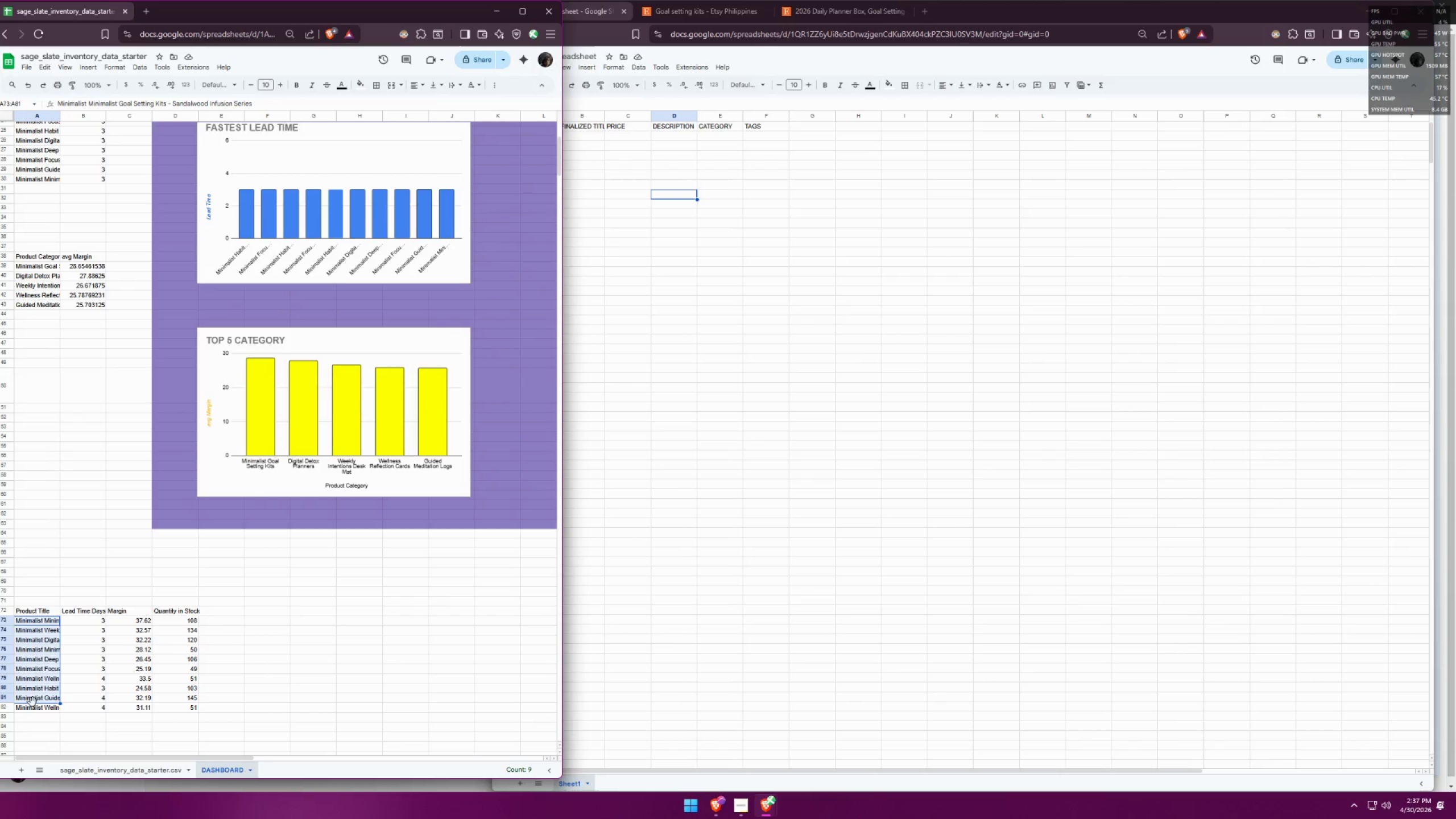 
key(Control+ControlLeft)
 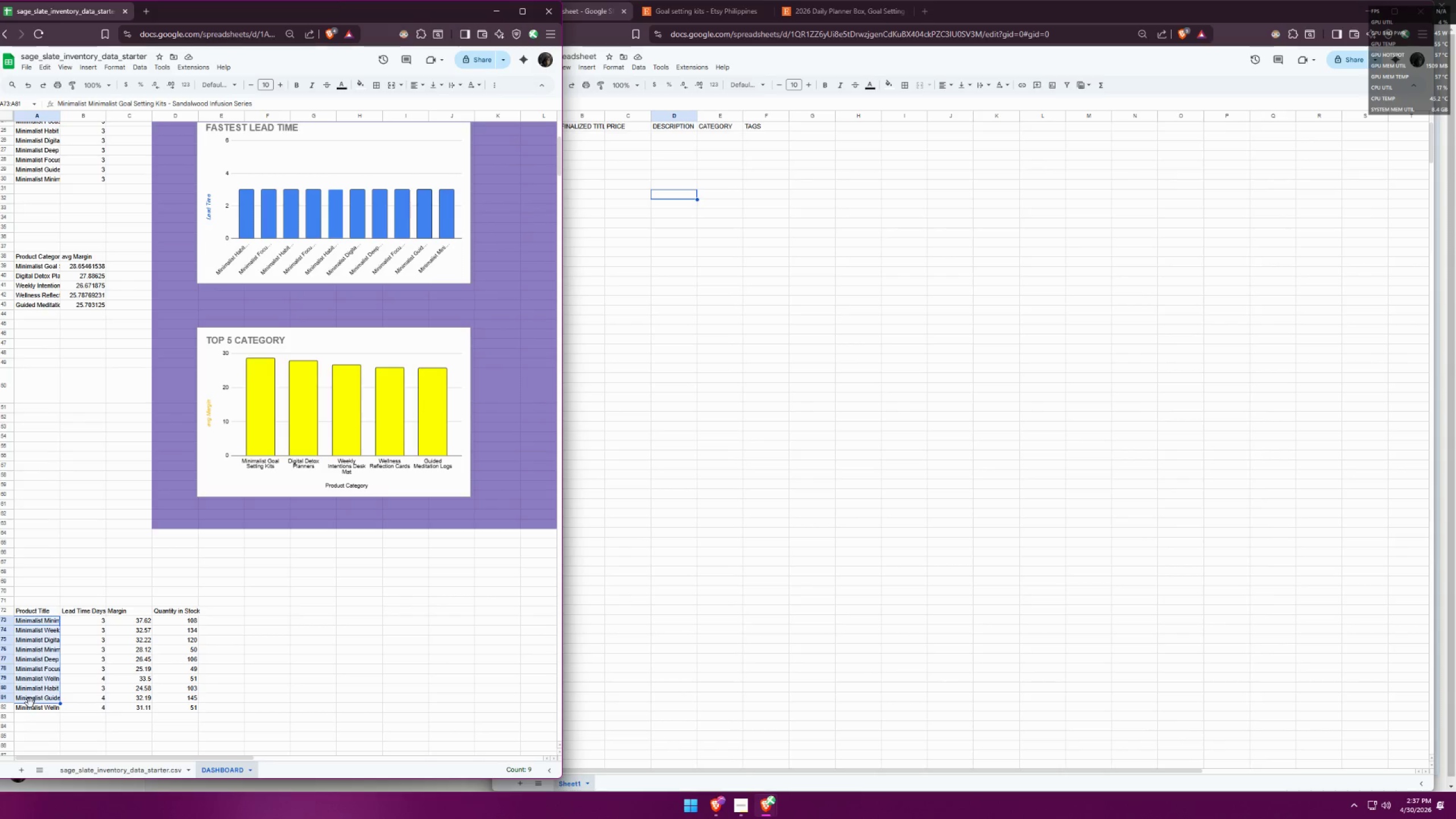 
double_click([31, 708])
 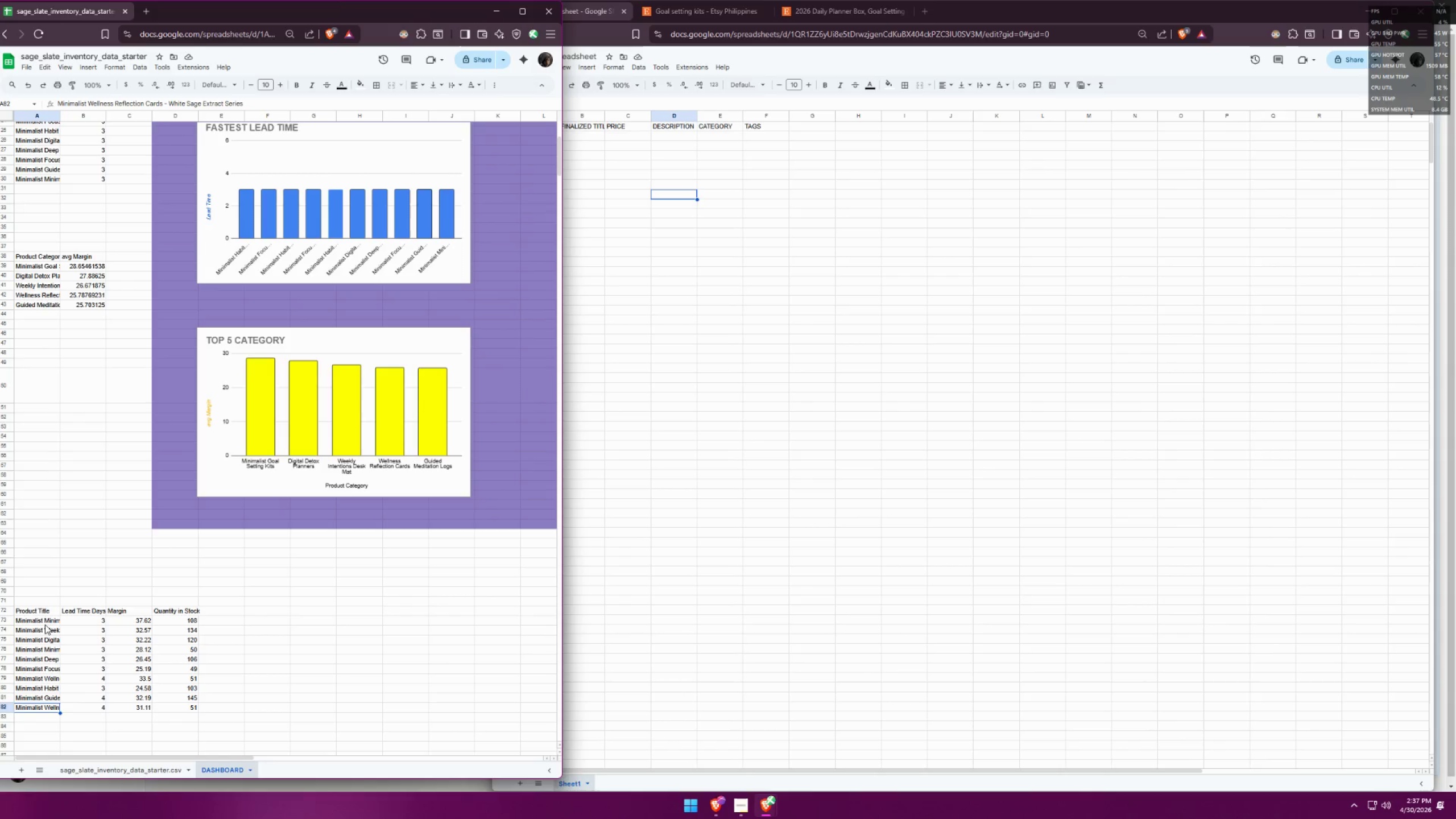 
left_click_drag(start_coordinate=[46, 621], to_coordinate=[35, 705])
 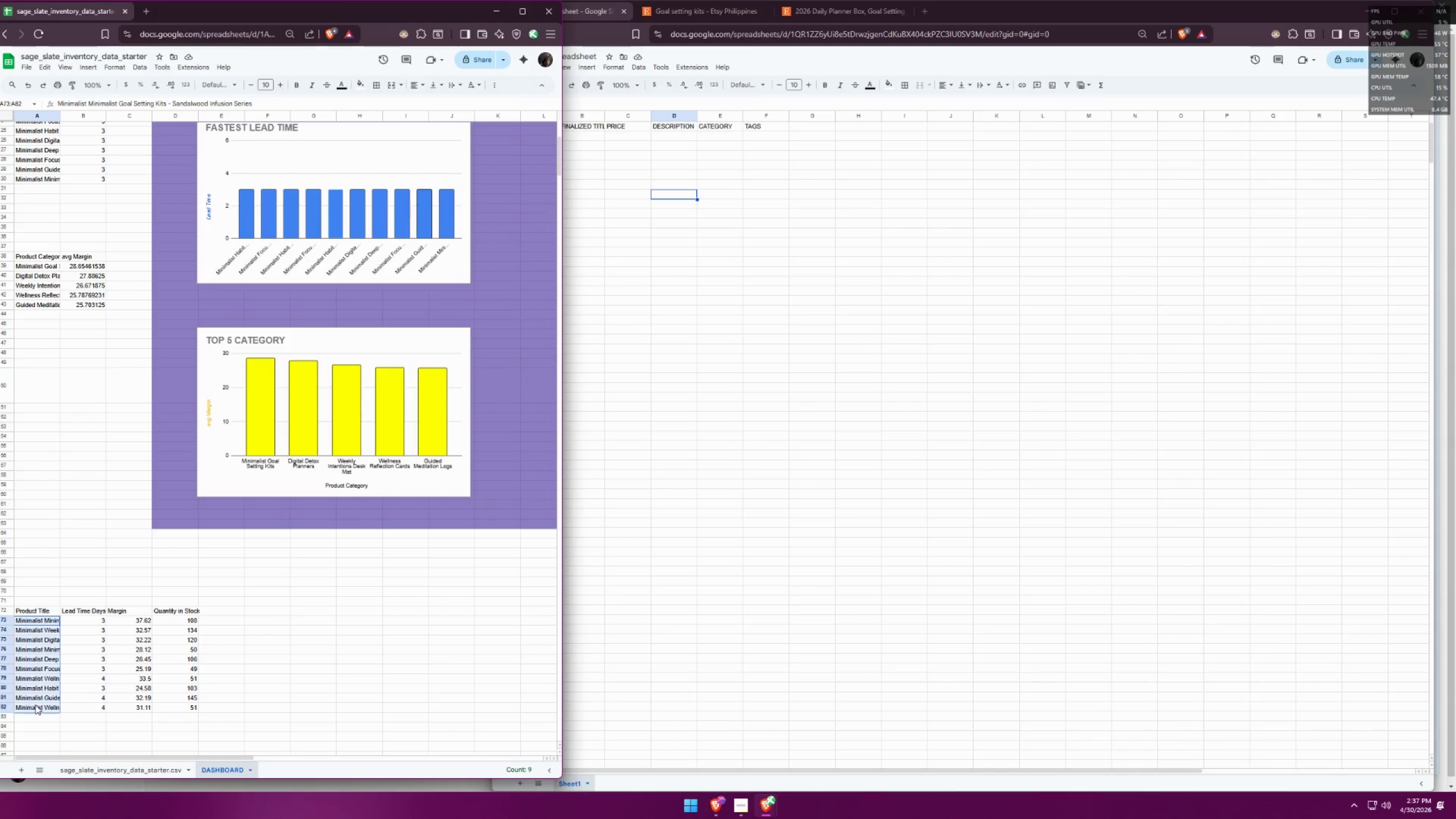 
key(Control+ControlLeft)
 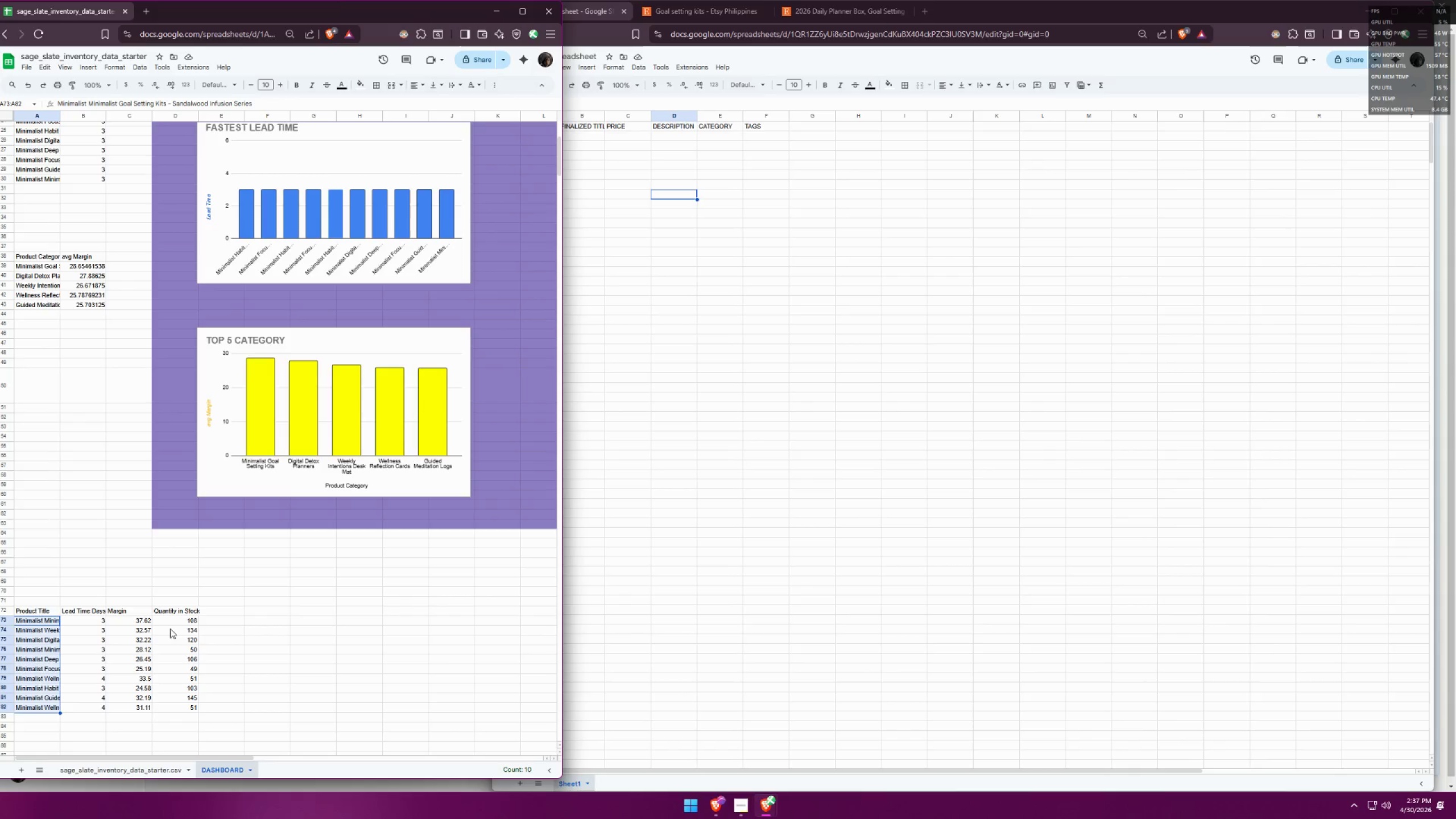 
key(Control+C)
 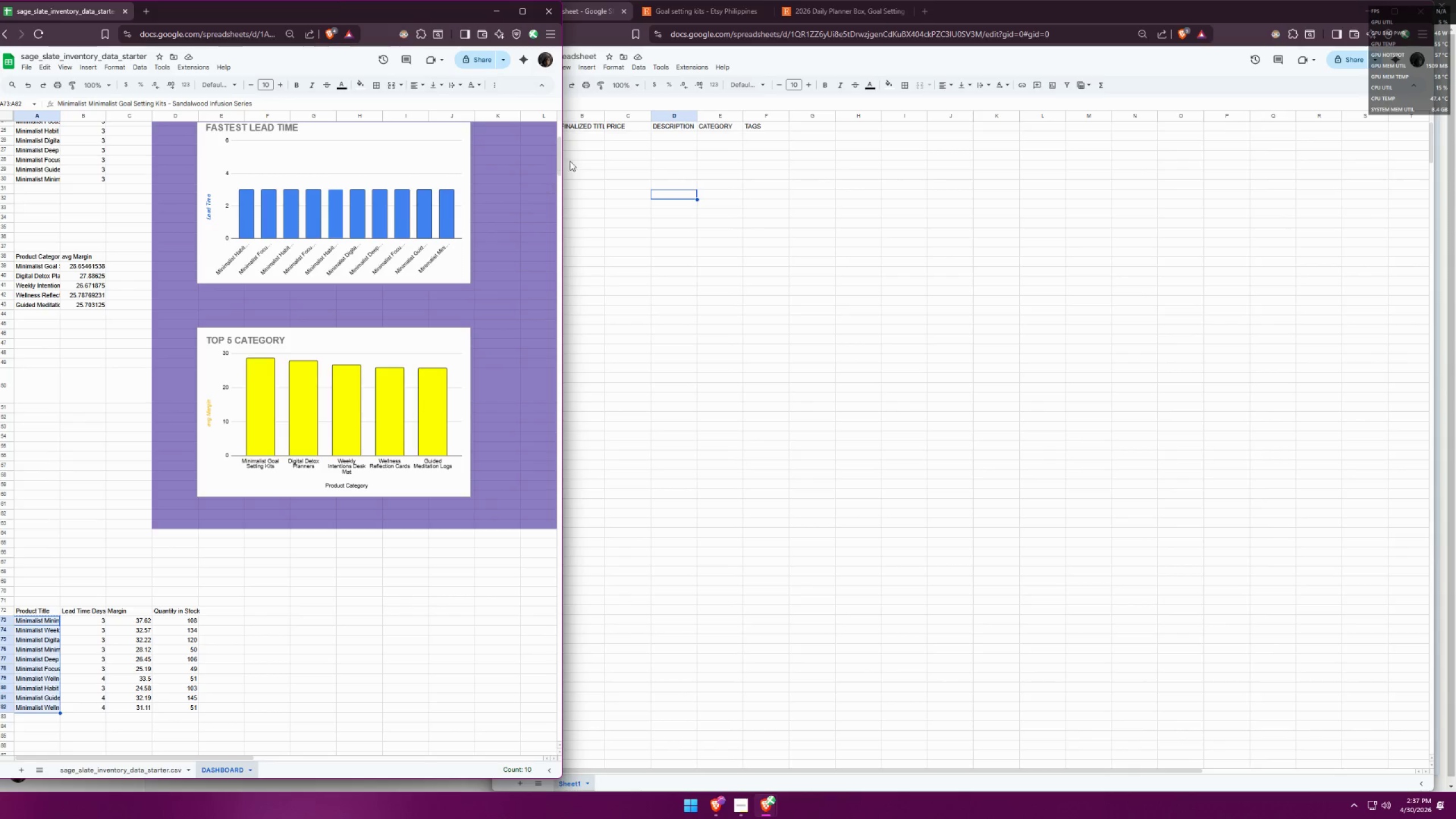 
left_click([585, 138])
 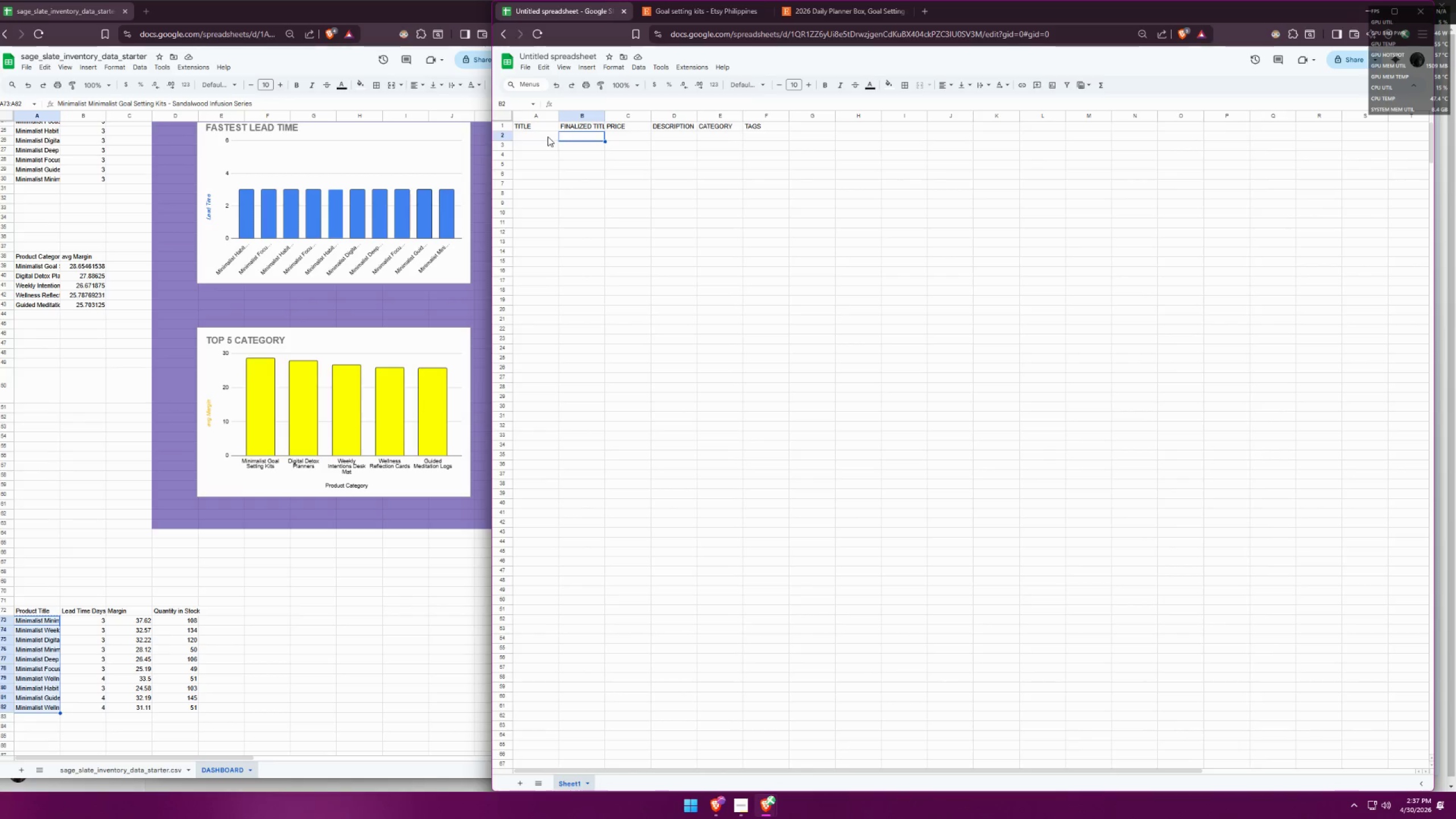 
double_click([546, 136])
 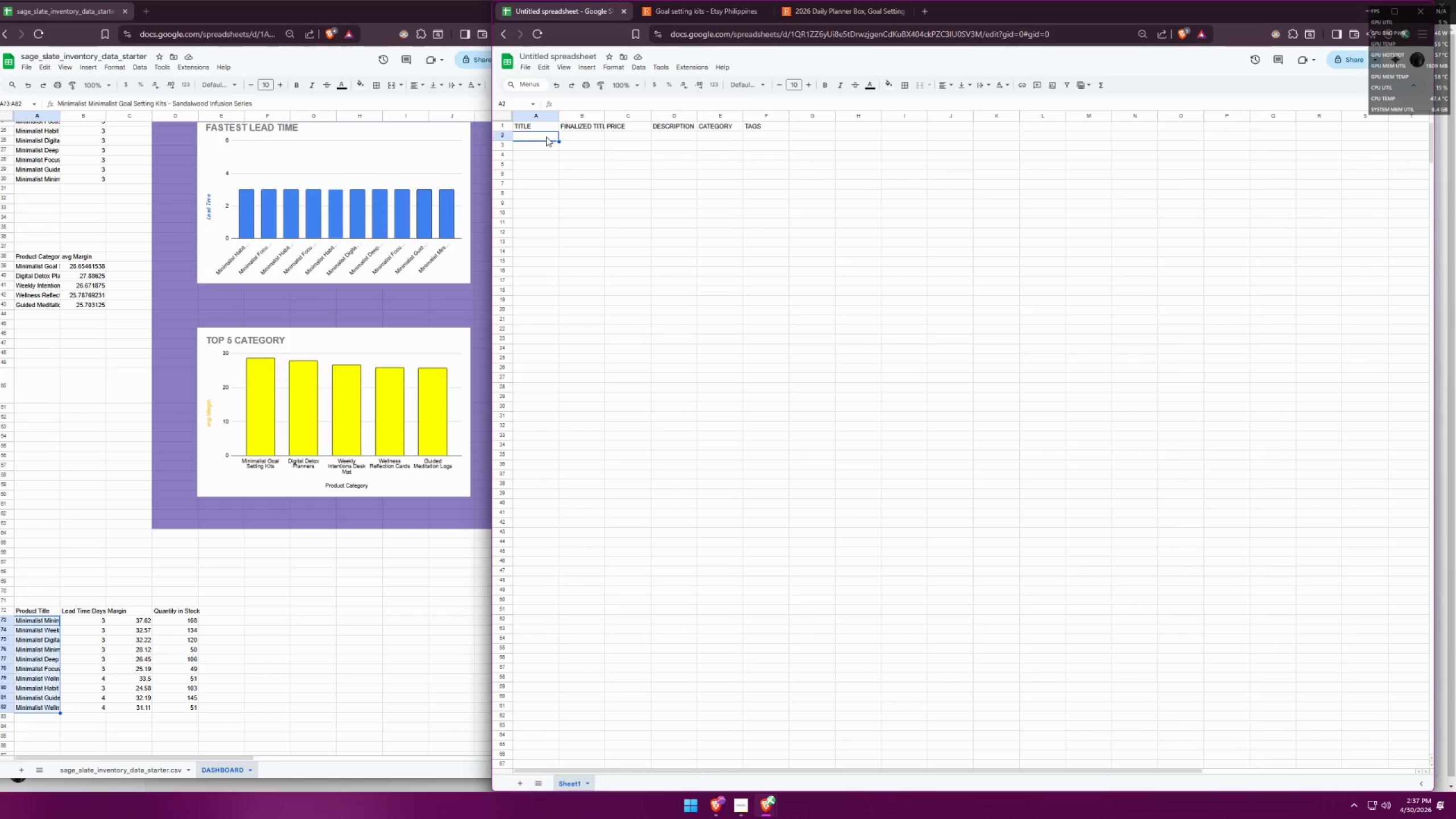 
key(Control+ControlLeft)
 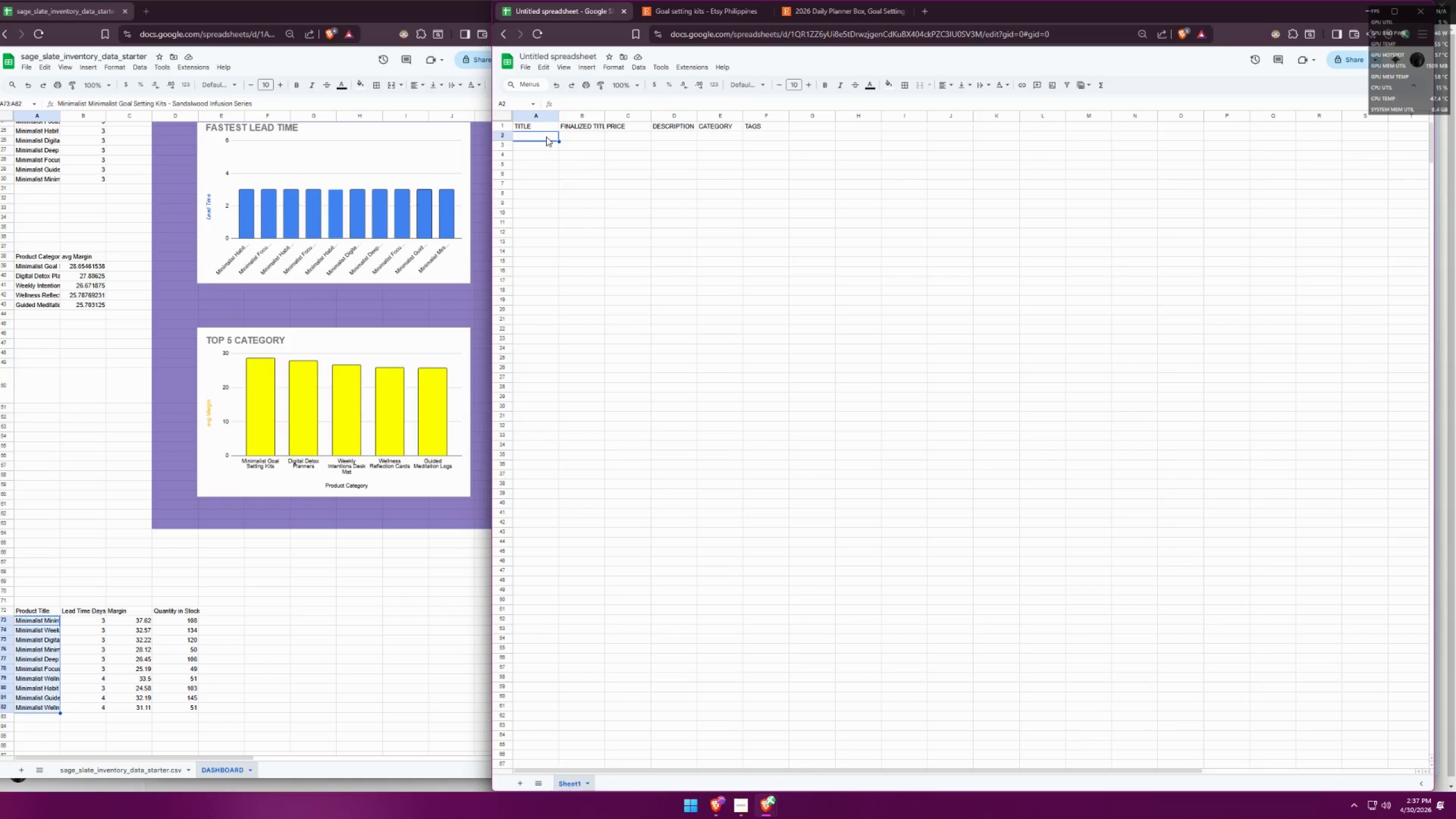 
key(Control+V)
 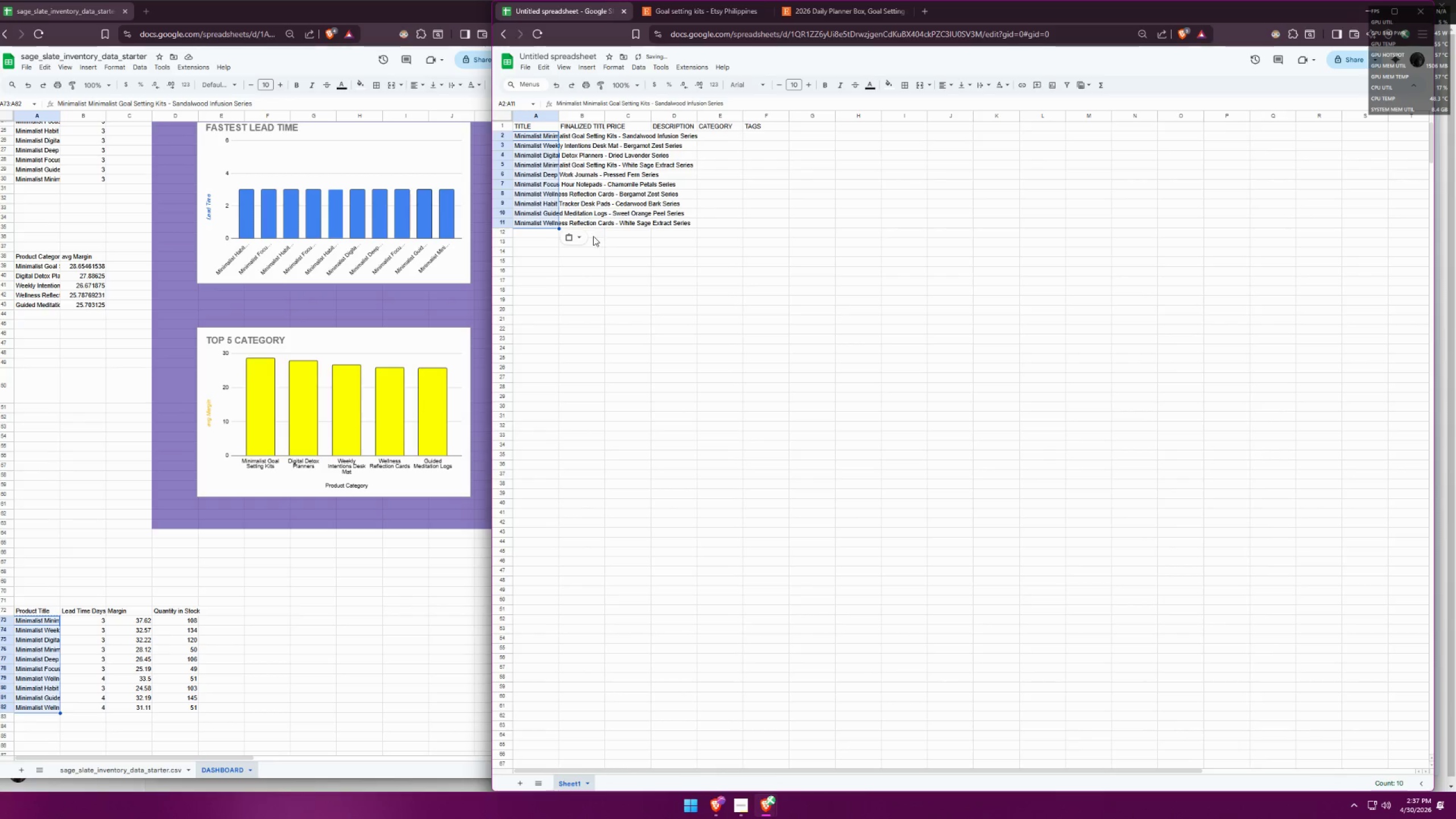 
left_click([603, 264])
 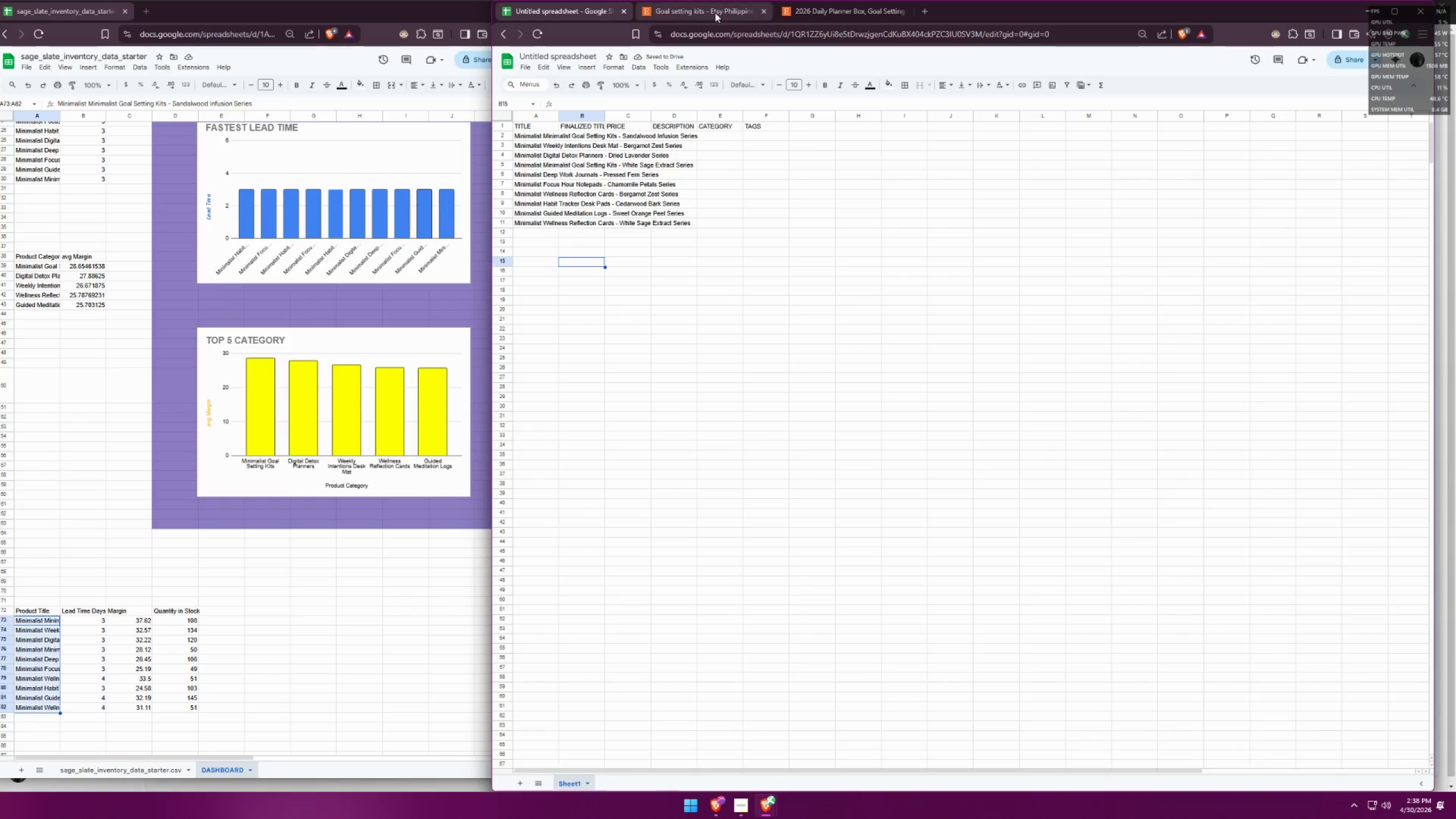 
wait(5.09)
 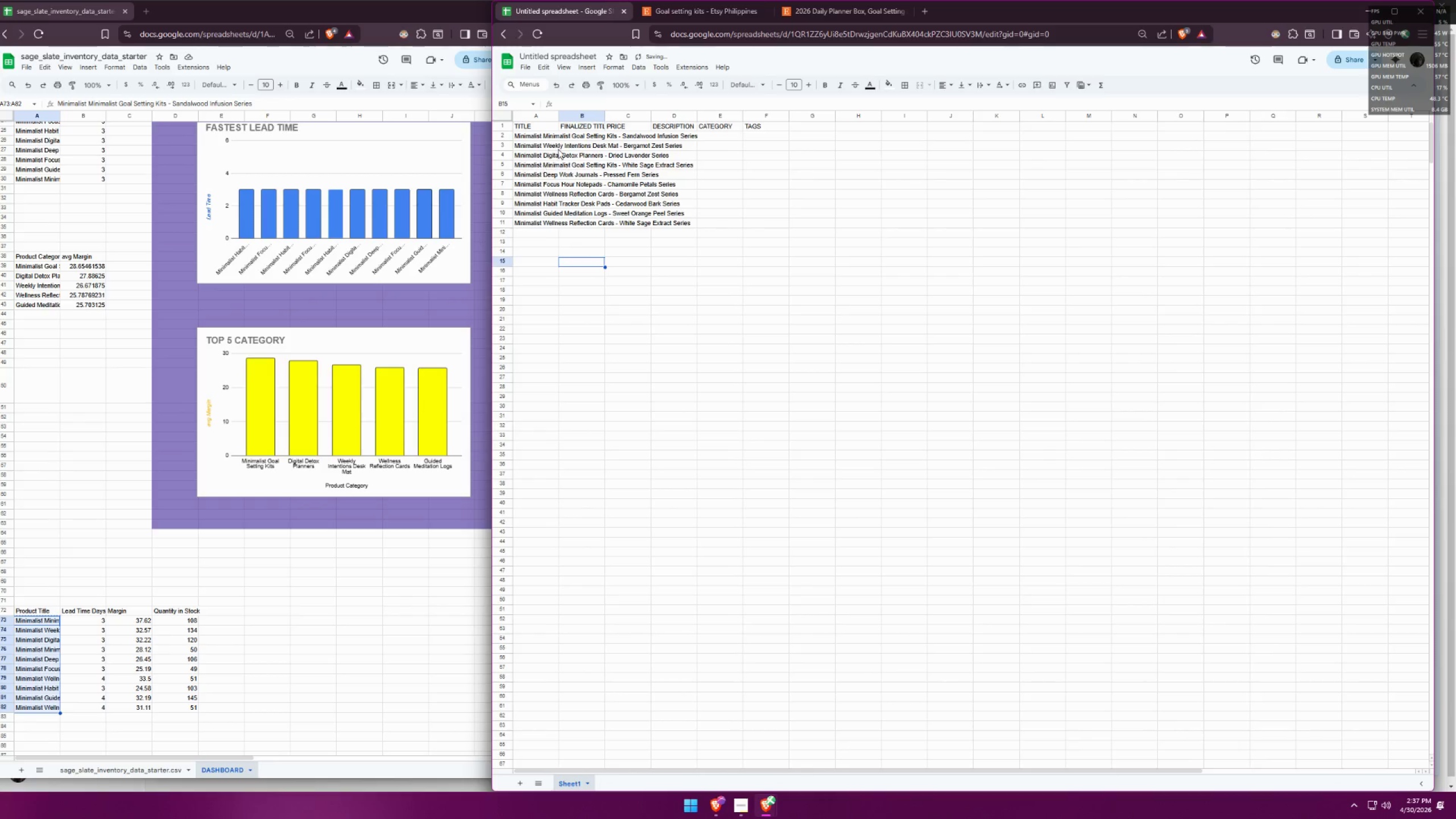 
left_click([715, 12])
 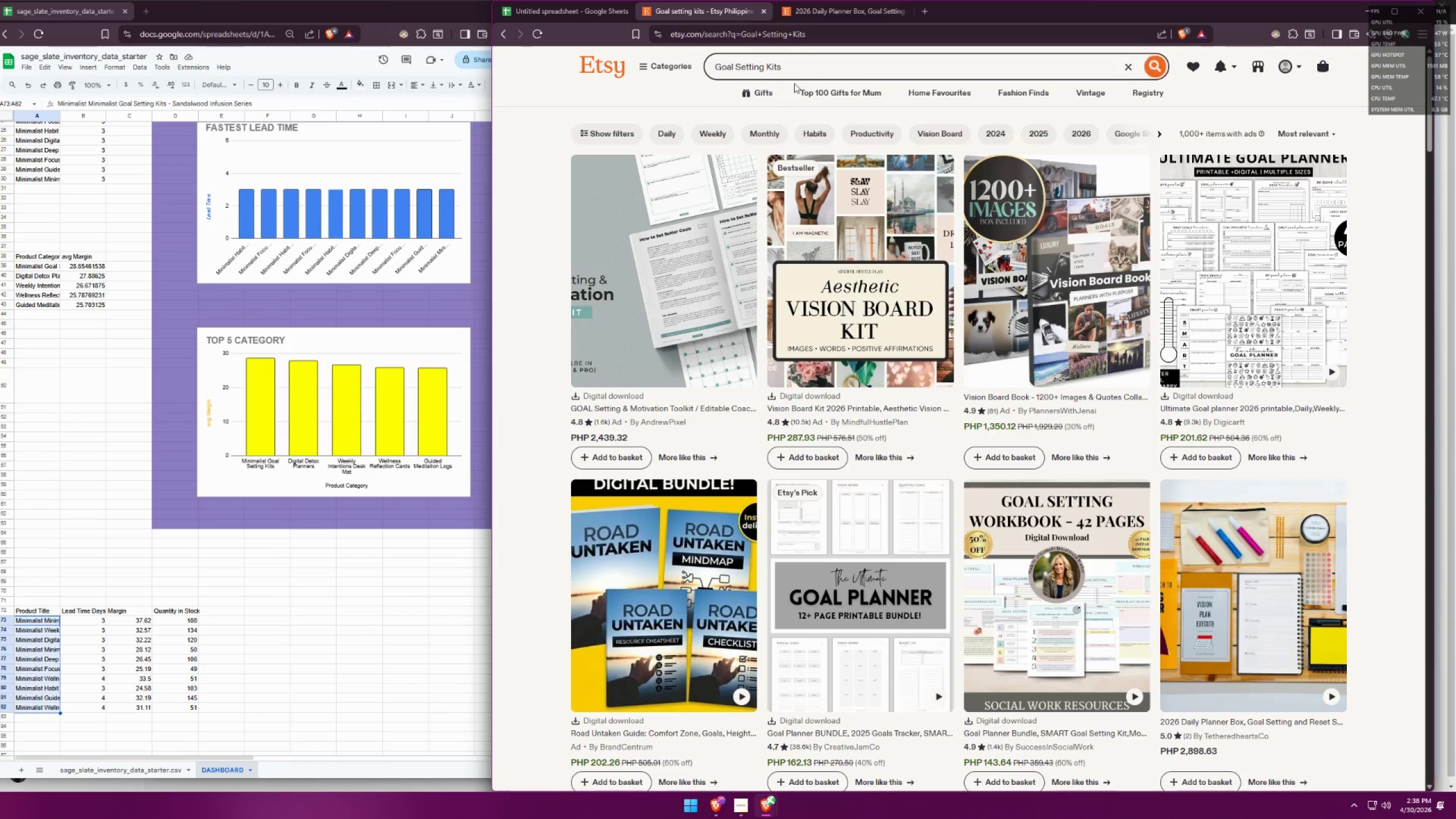 
left_click([813, 67])
 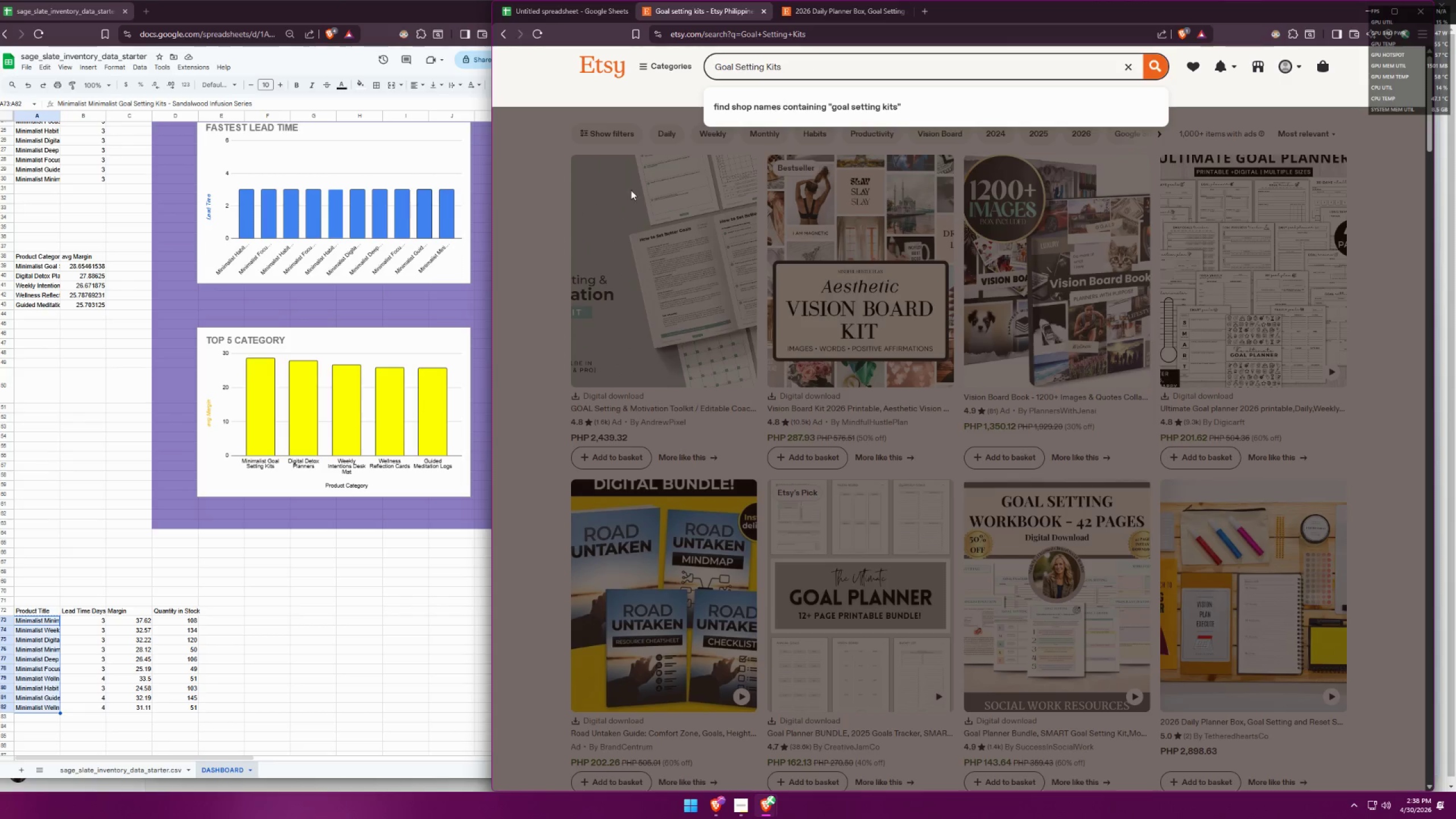 
left_click([533, 254])
 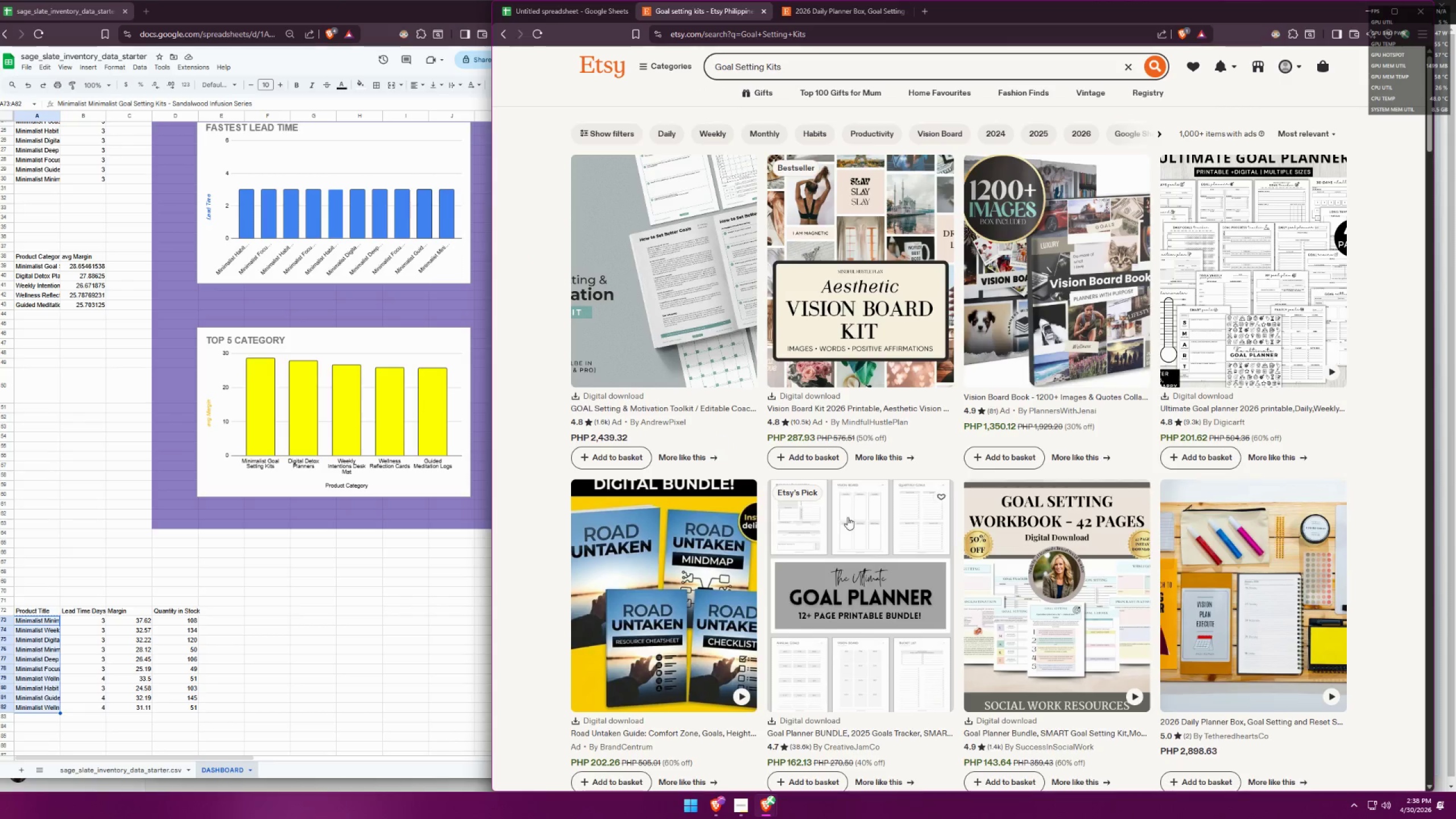 
scroll: coordinate [1255, 453], scroll_direction: down, amount: 5.0
 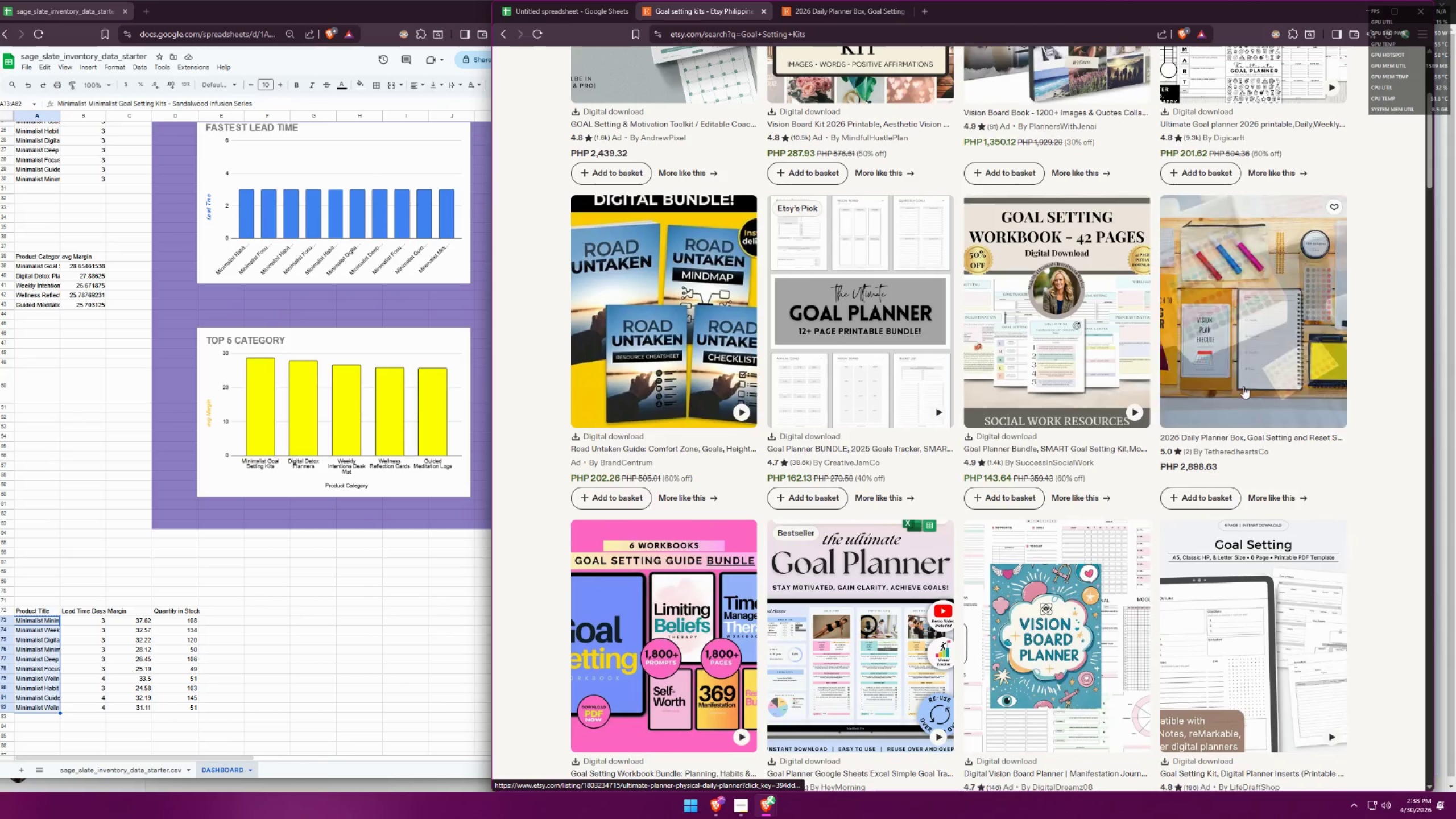 
left_click([1246, 362])
 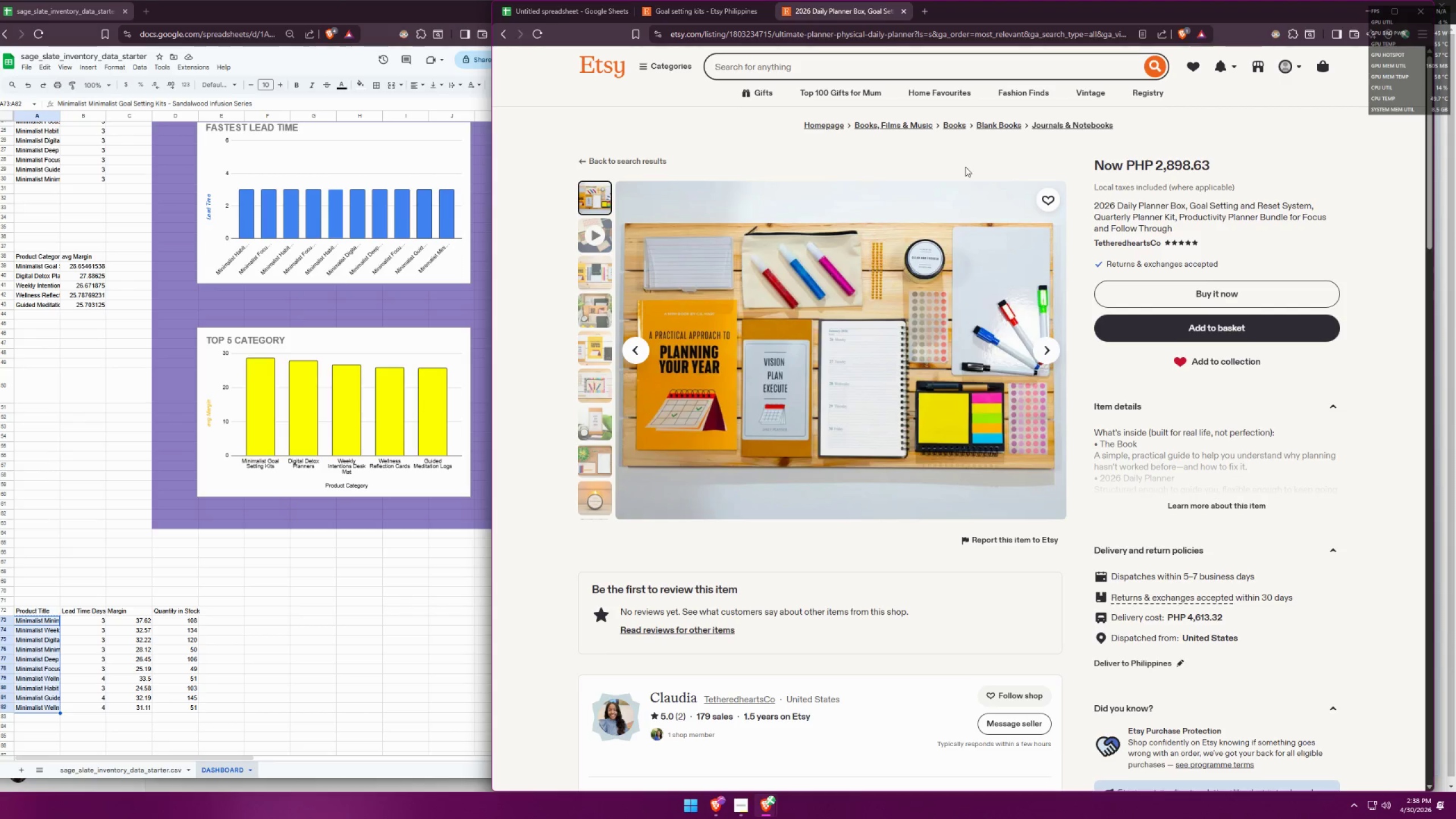 
wait(12.69)
 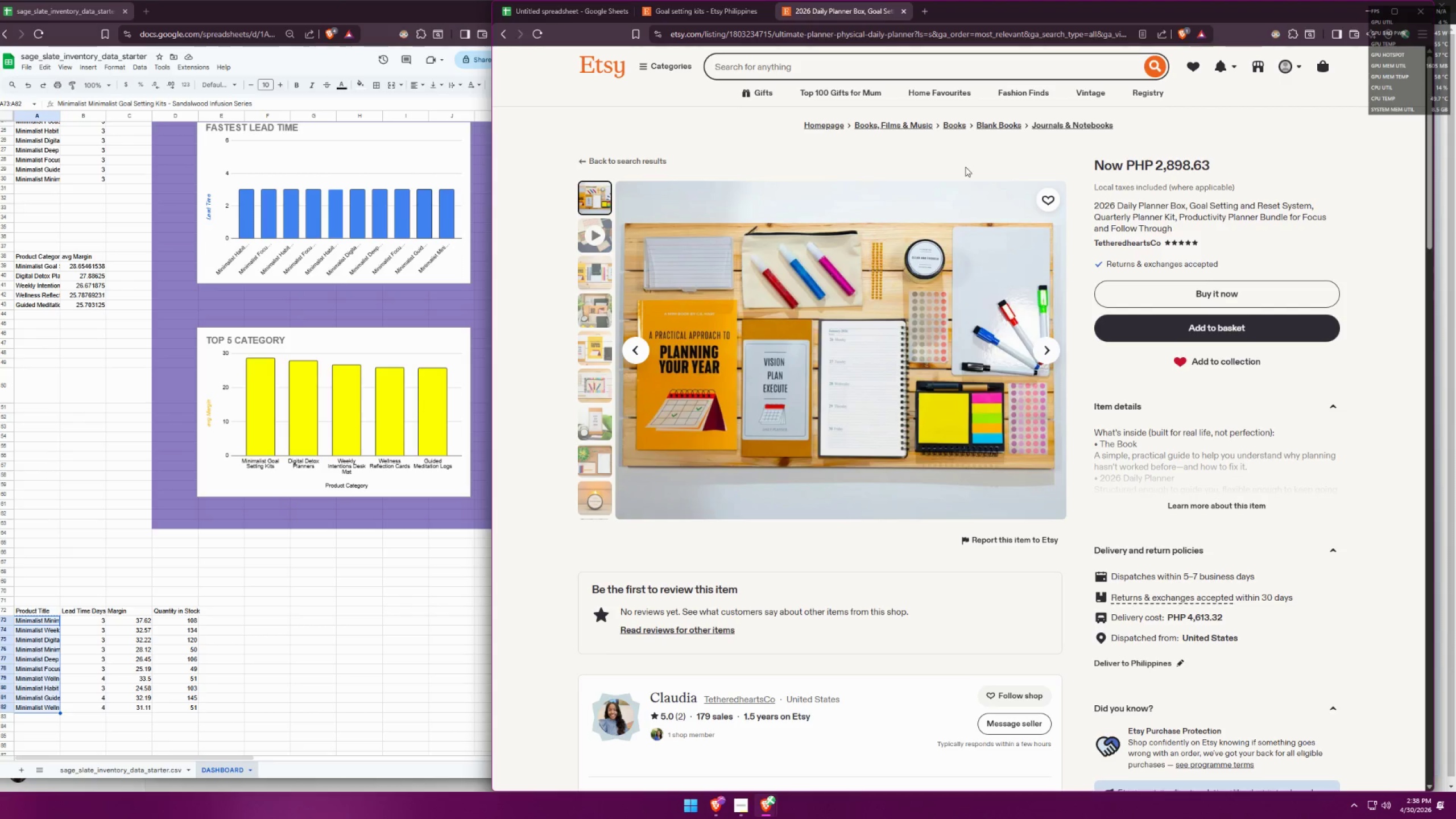 
left_click([702, 6])
 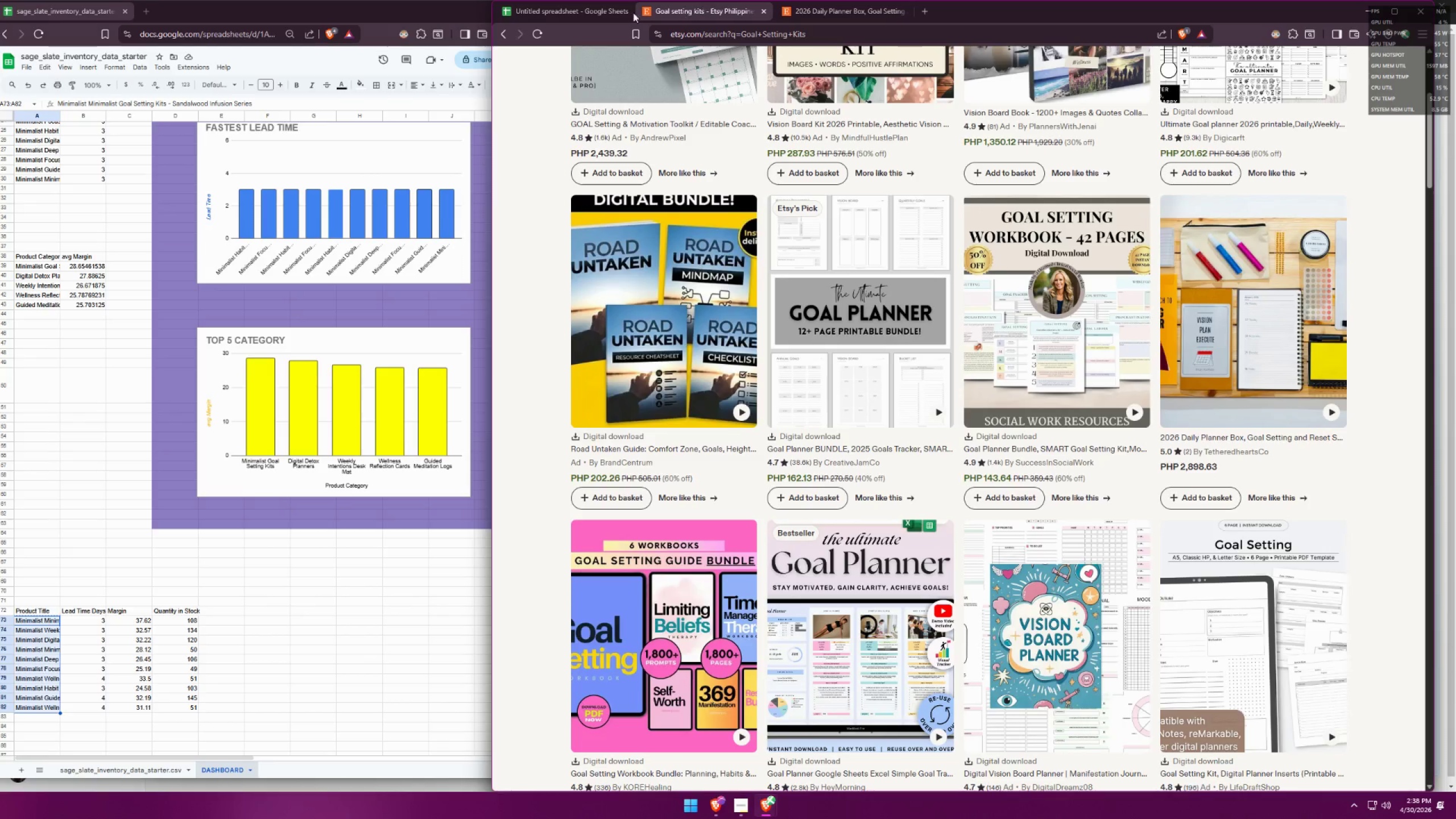 
left_click([581, 18])
 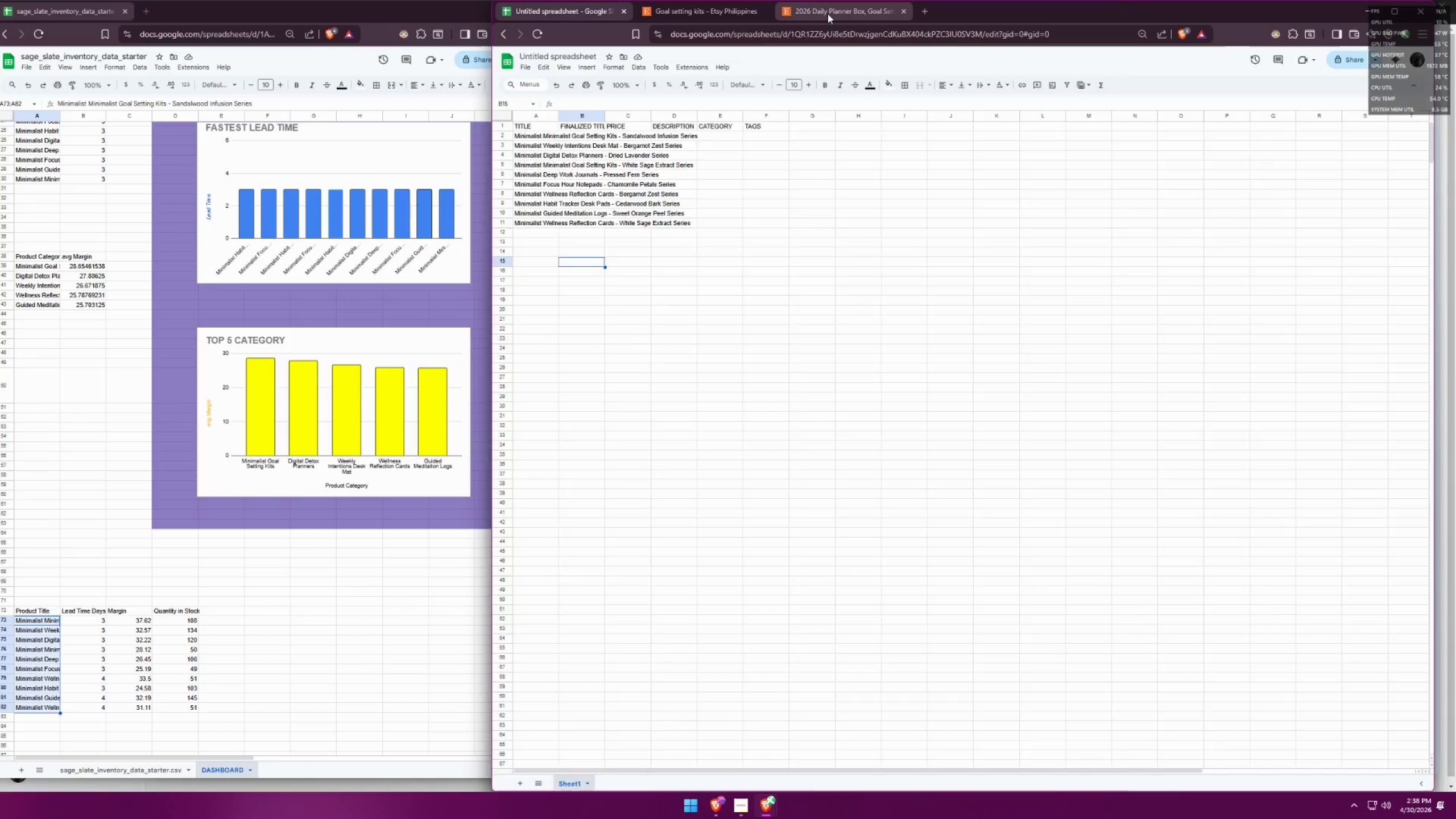 
scroll: coordinate [1131, 420], scroll_direction: down, amount: 26.0
 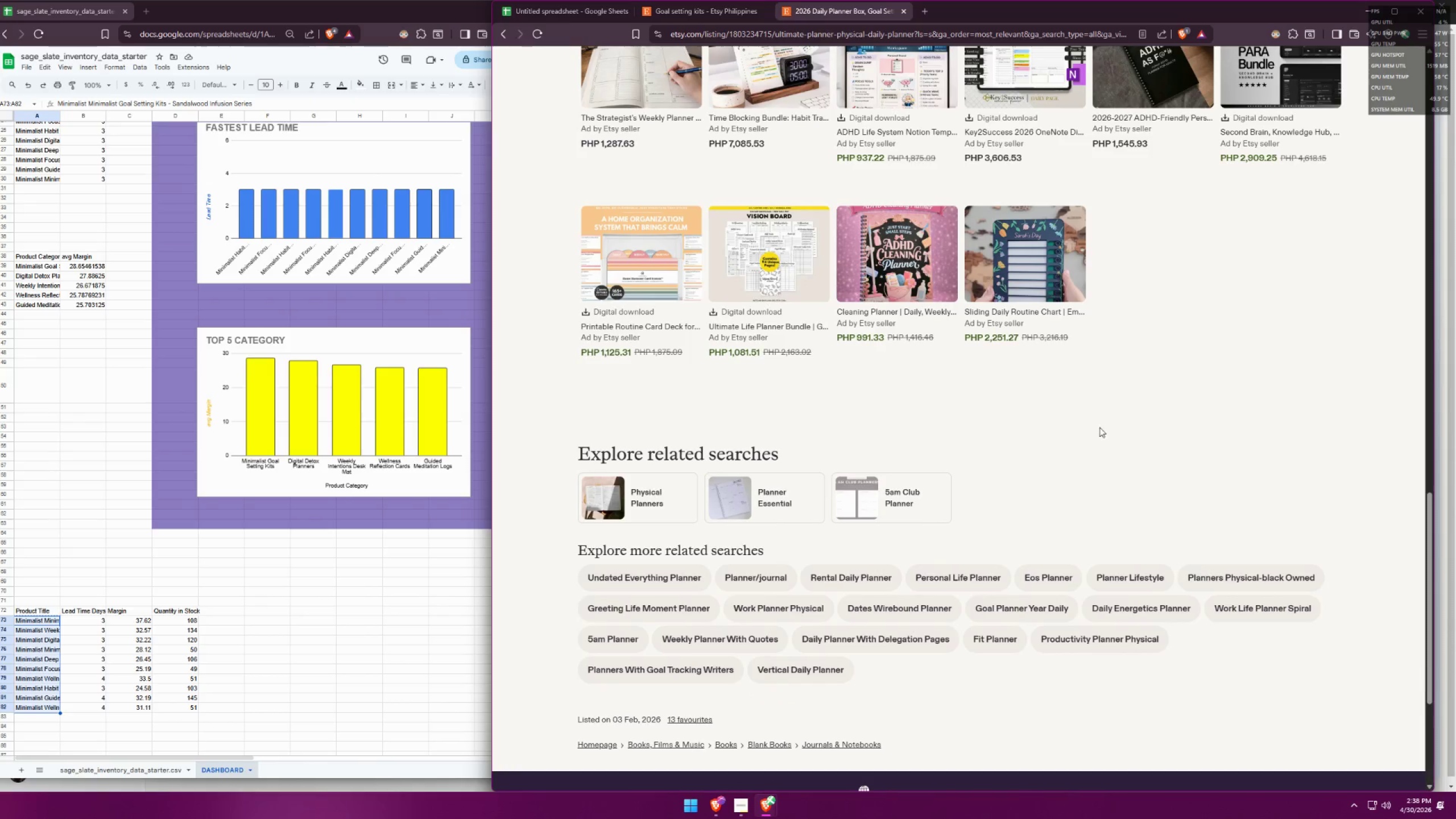 
middle_click([638, 503])
 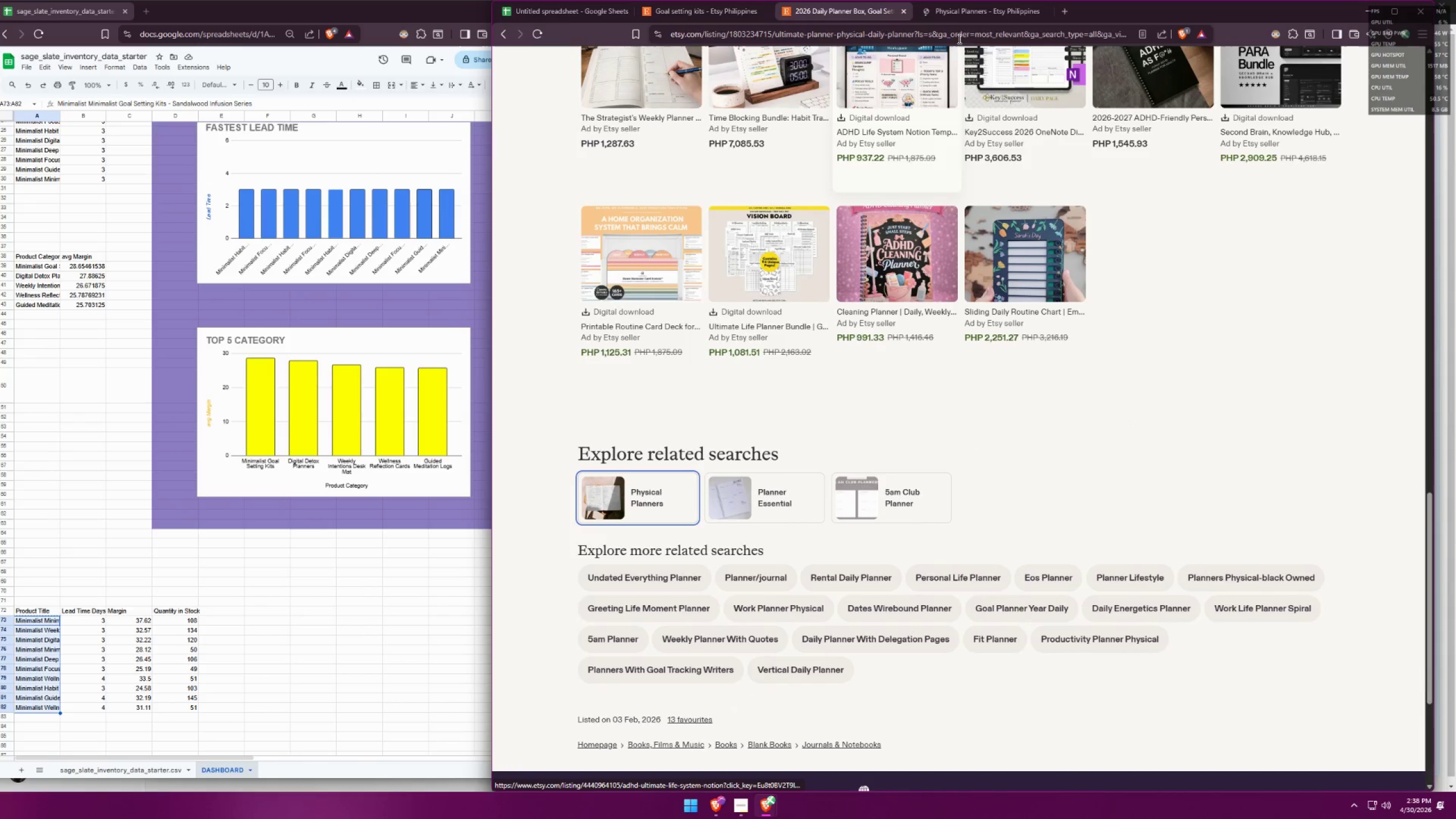 
double_click([964, 22])
 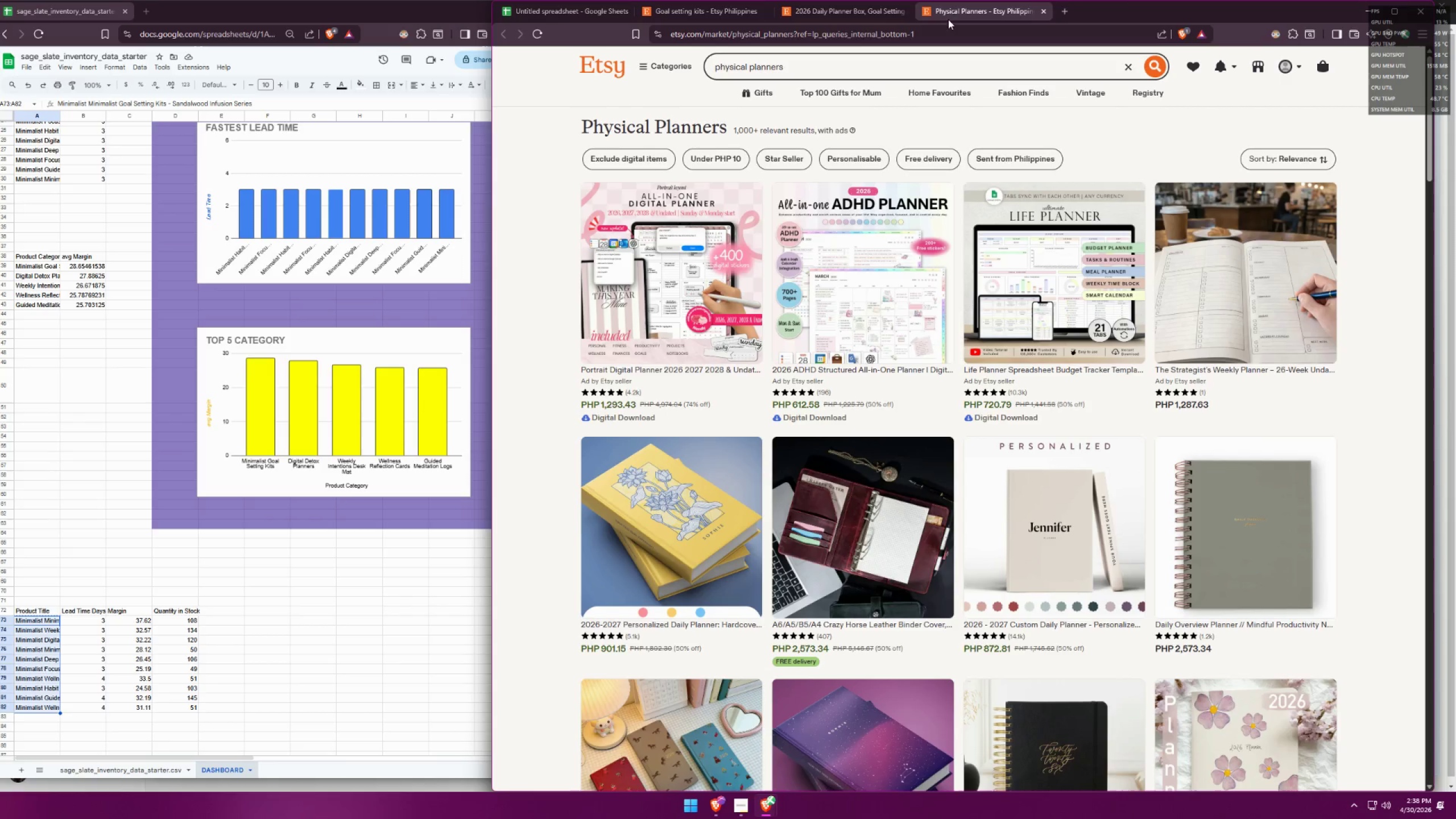 
left_click([833, 16])
 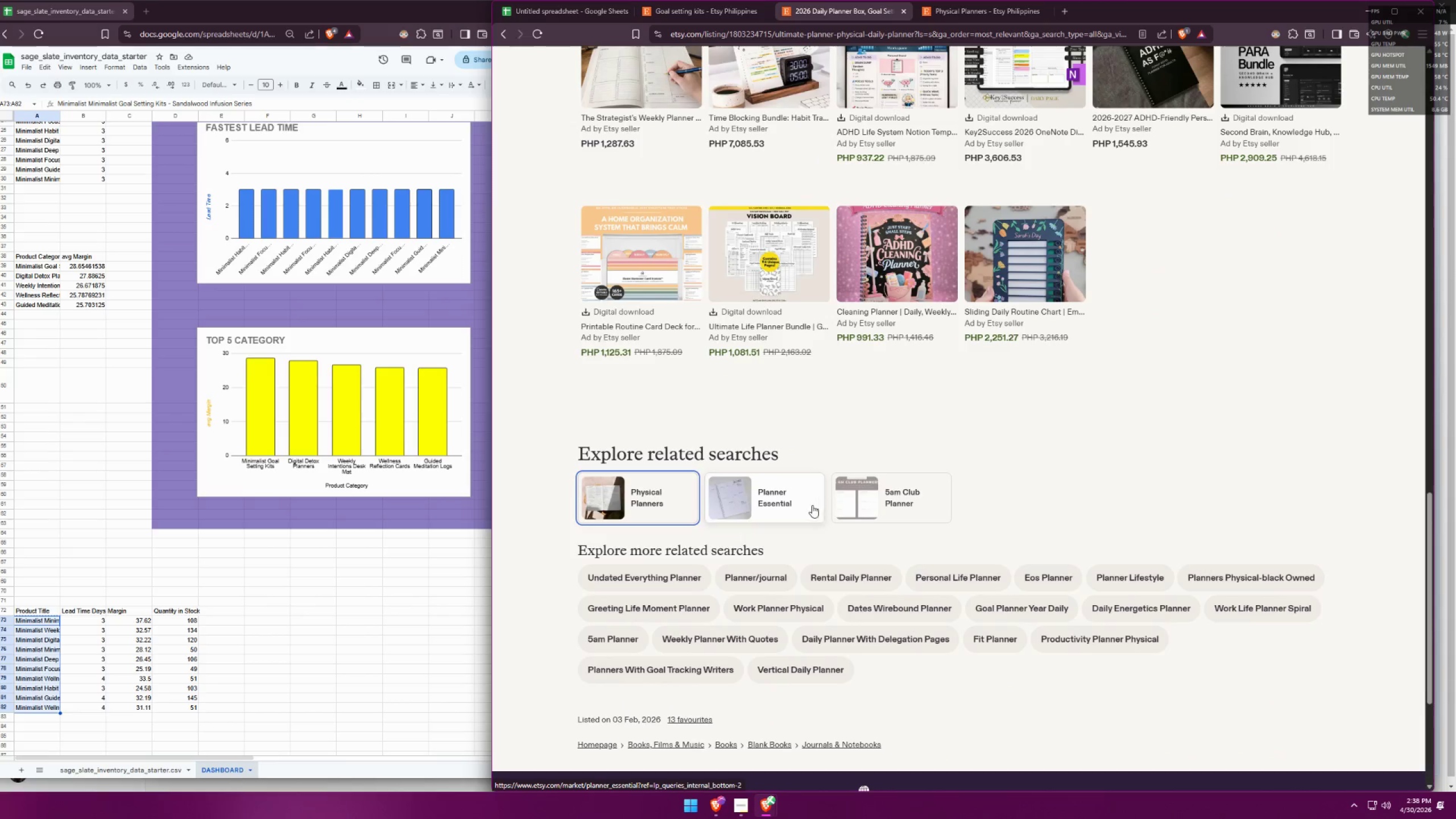 
middle_click([806, 503])
 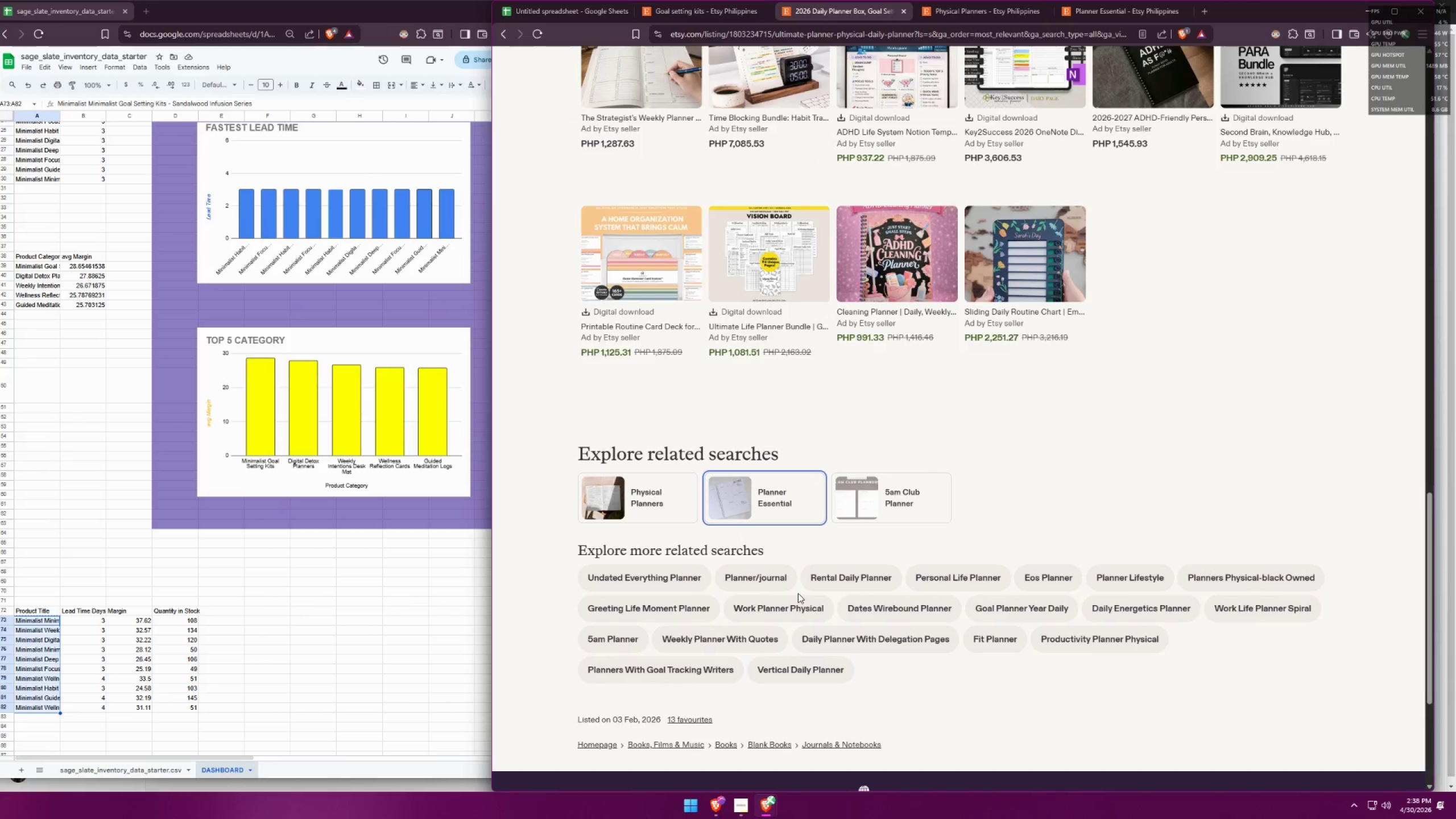 
wait(7.45)
 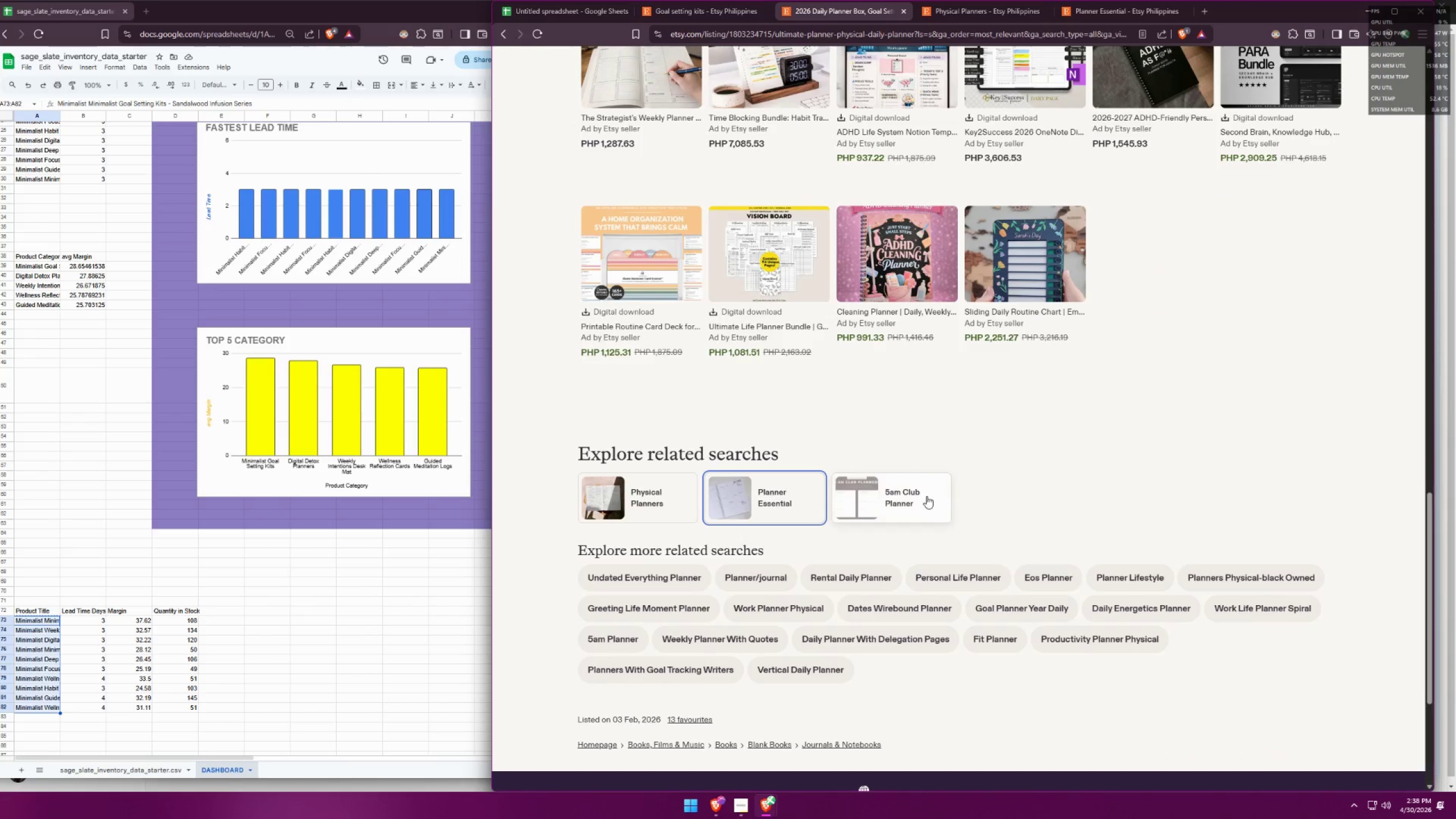 
middle_click([858, 495])
 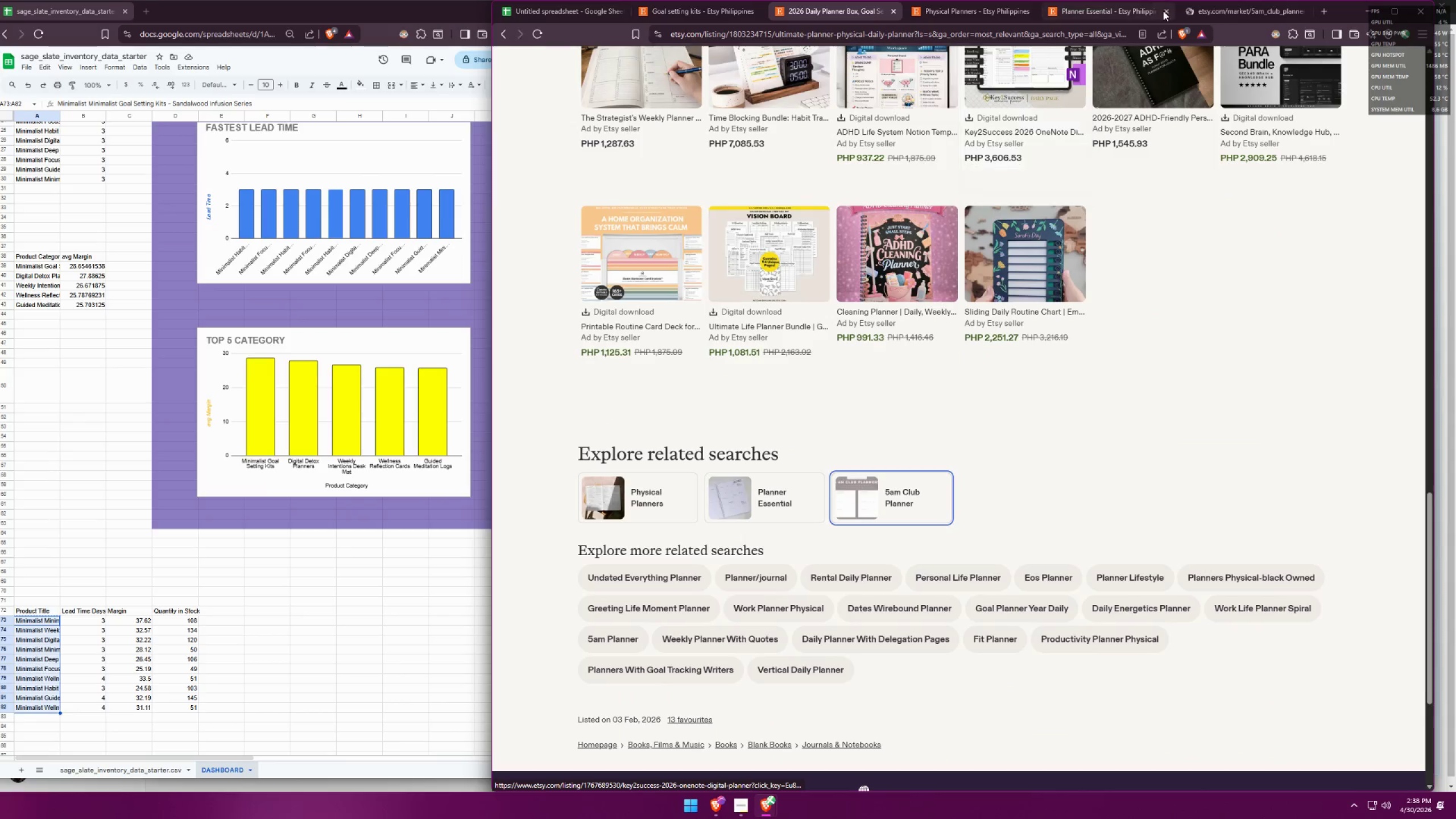 
left_click_drag(start_coordinate=[1221, 11], to_coordinate=[986, 2])
 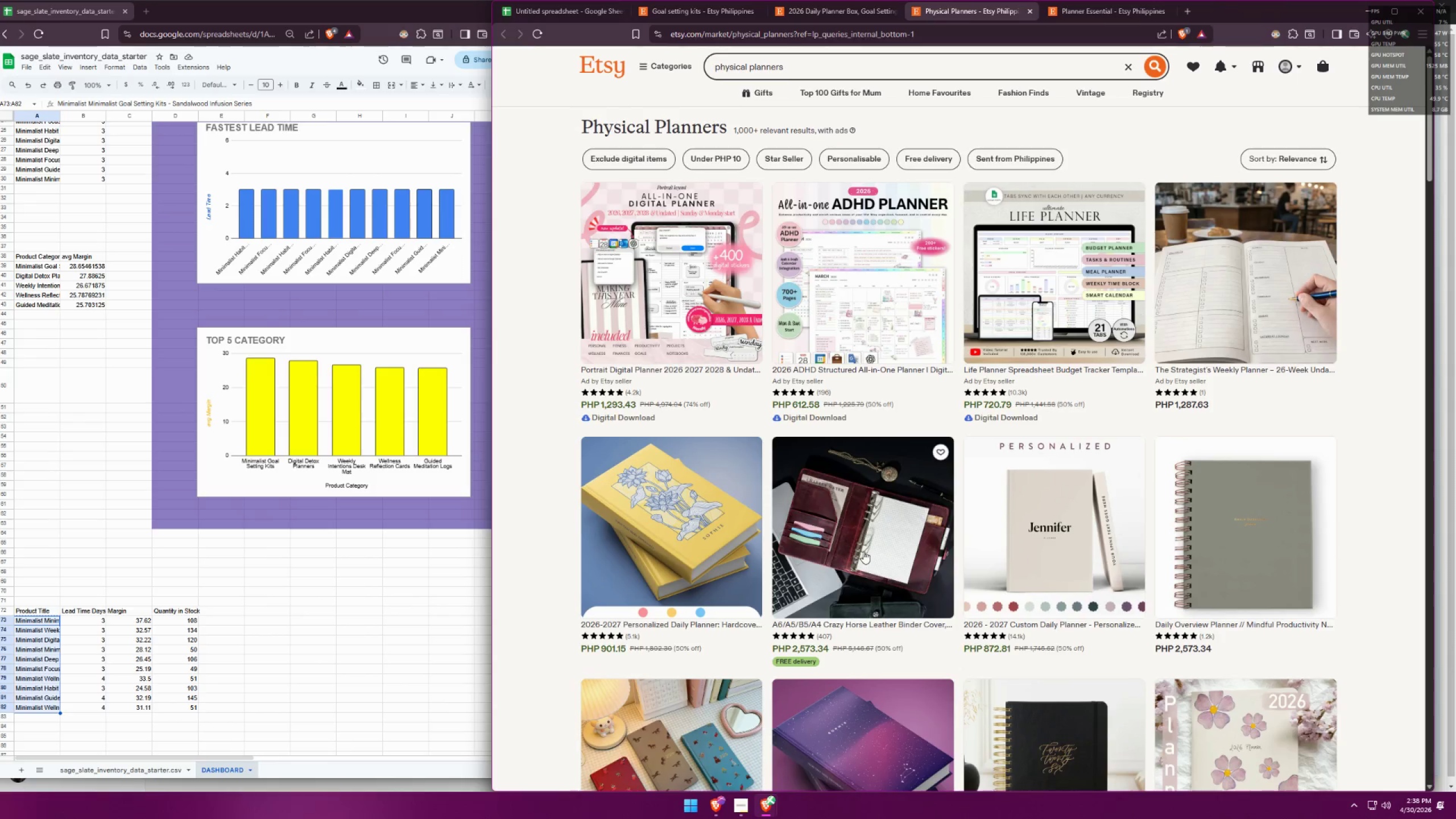 
left_click([809, 4])
 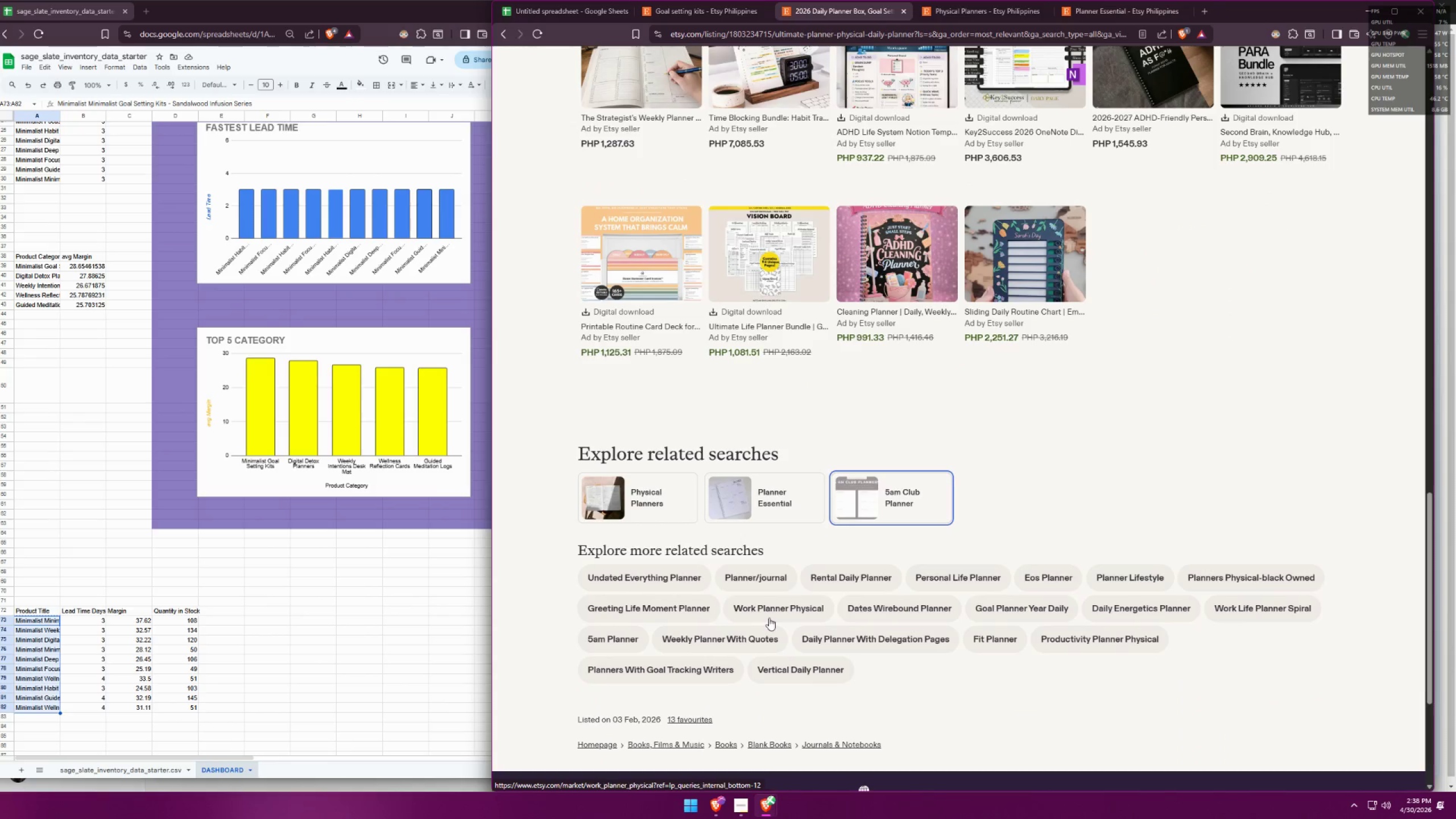 
wait(12.08)
 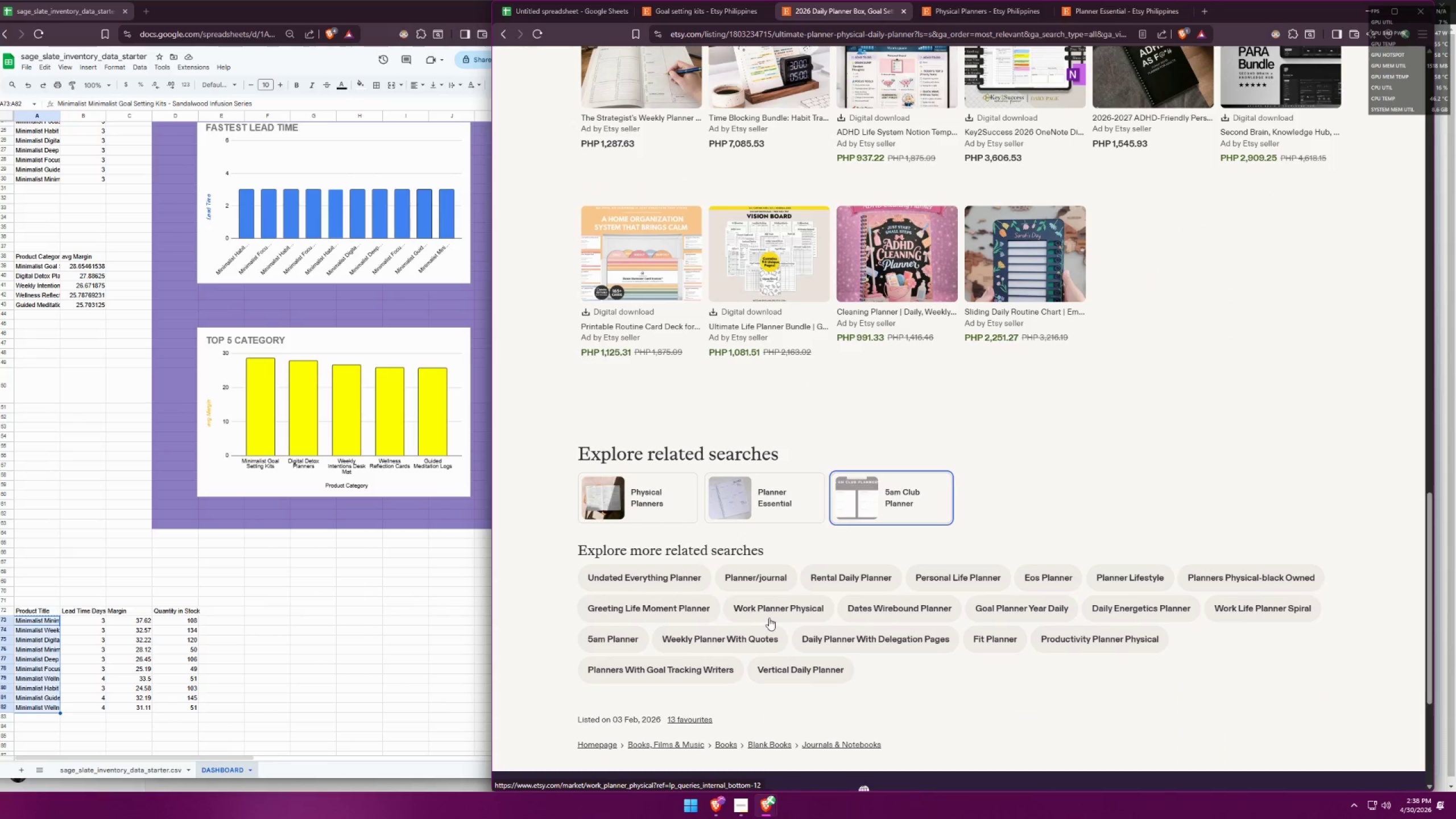 
middle_click([768, 574])
 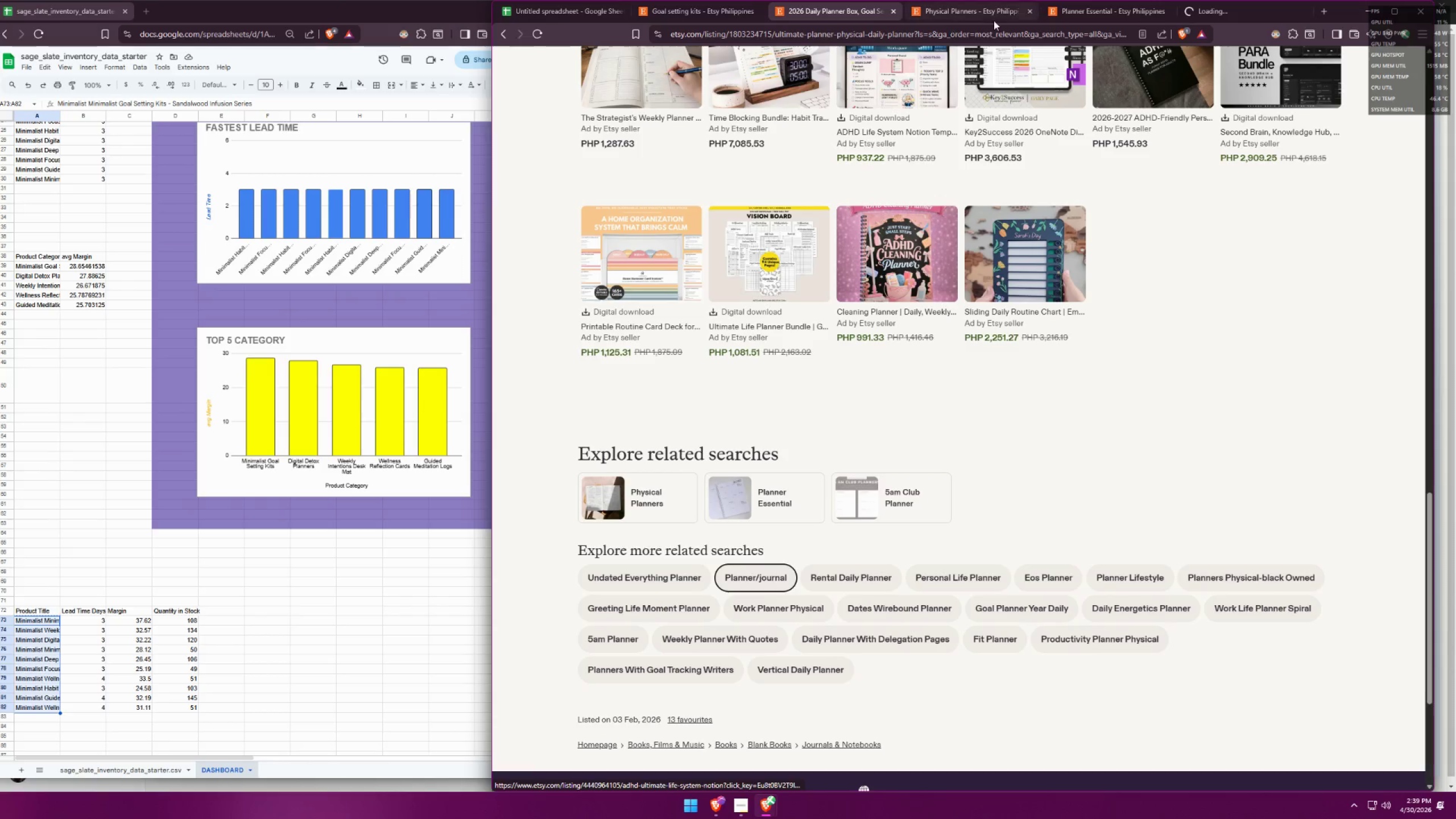 
left_click_drag(start_coordinate=[1218, 10], to_coordinate=[962, 11])
 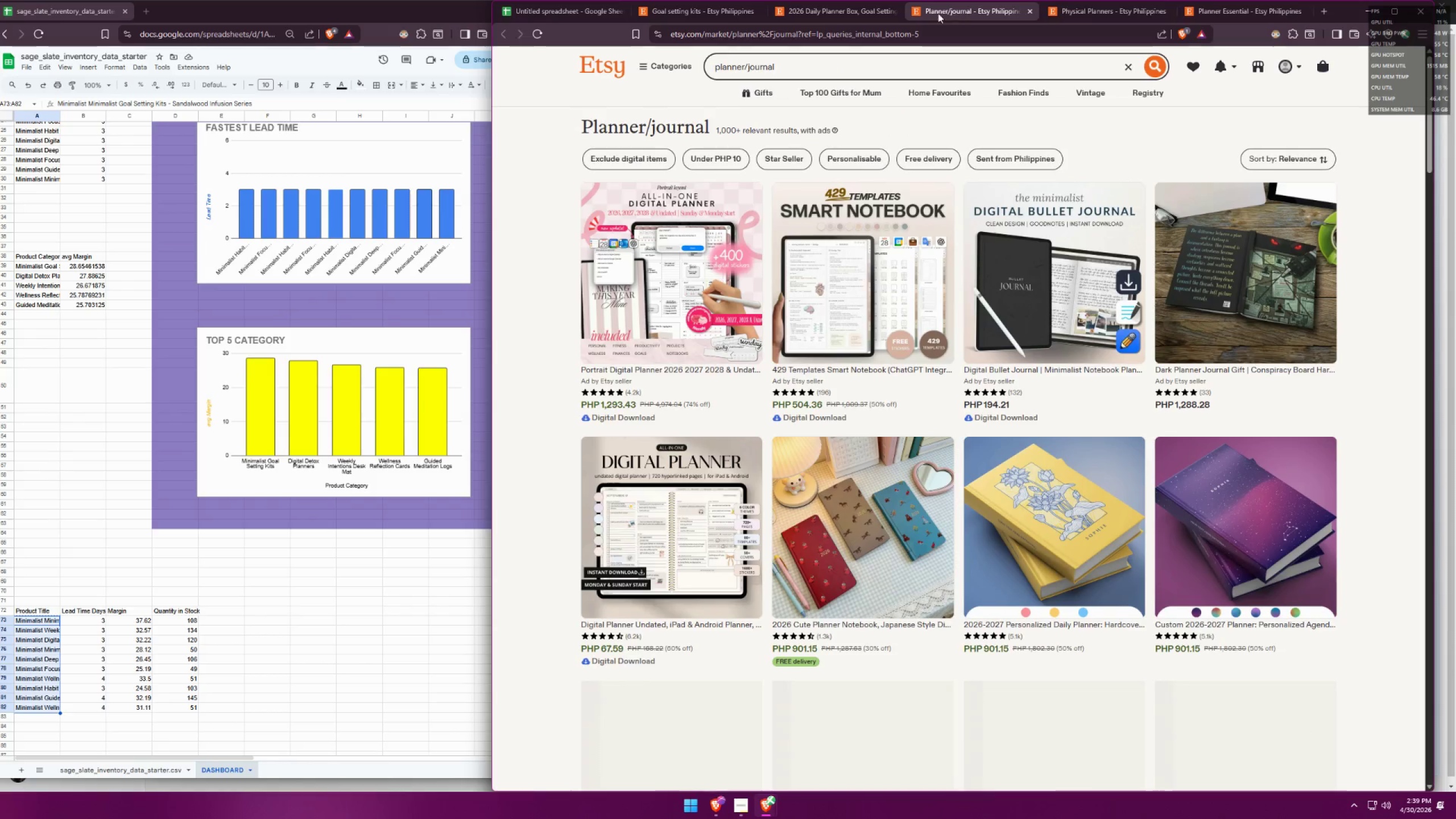 
left_click([824, 12])
 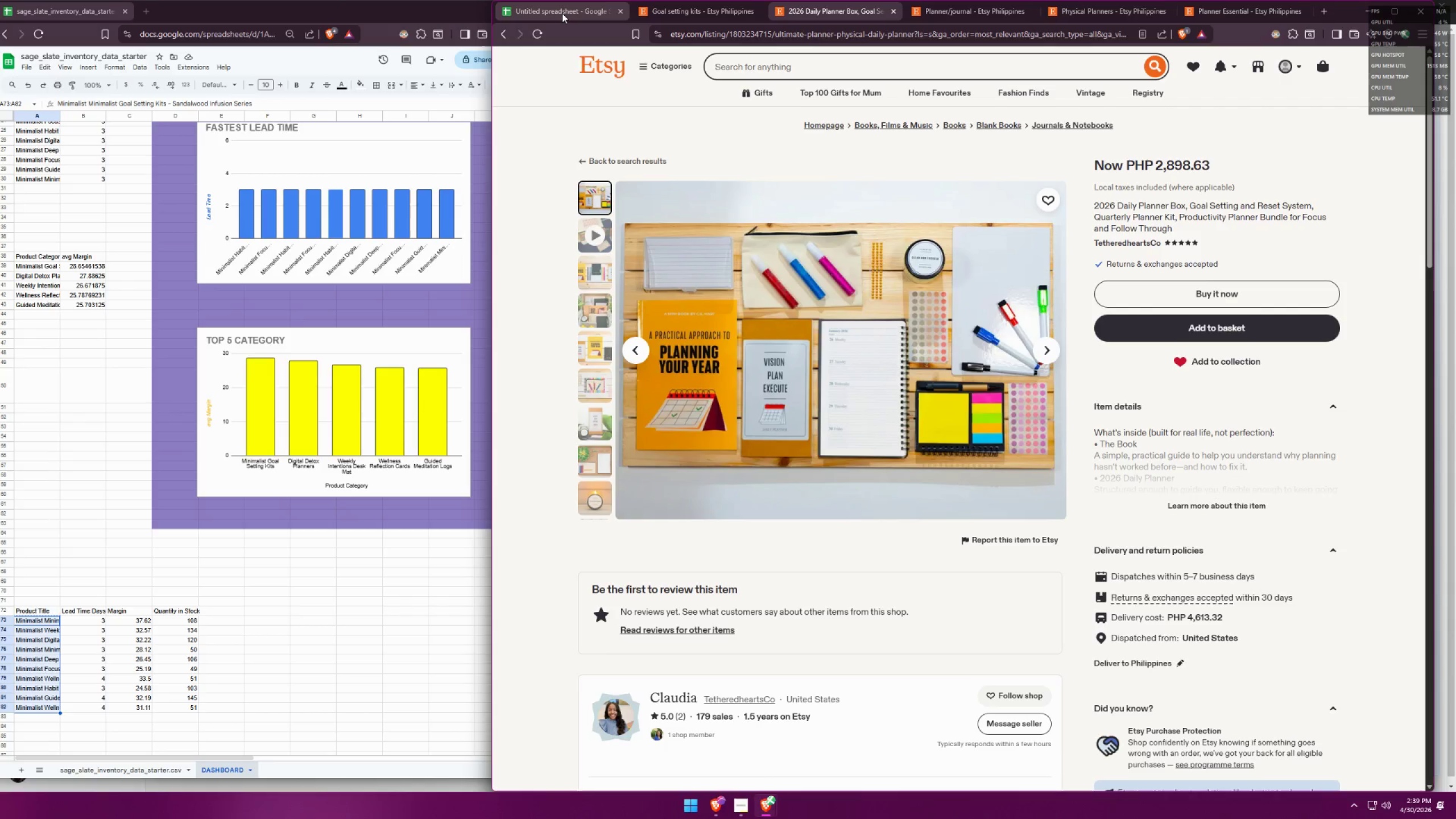 
wait(7.74)
 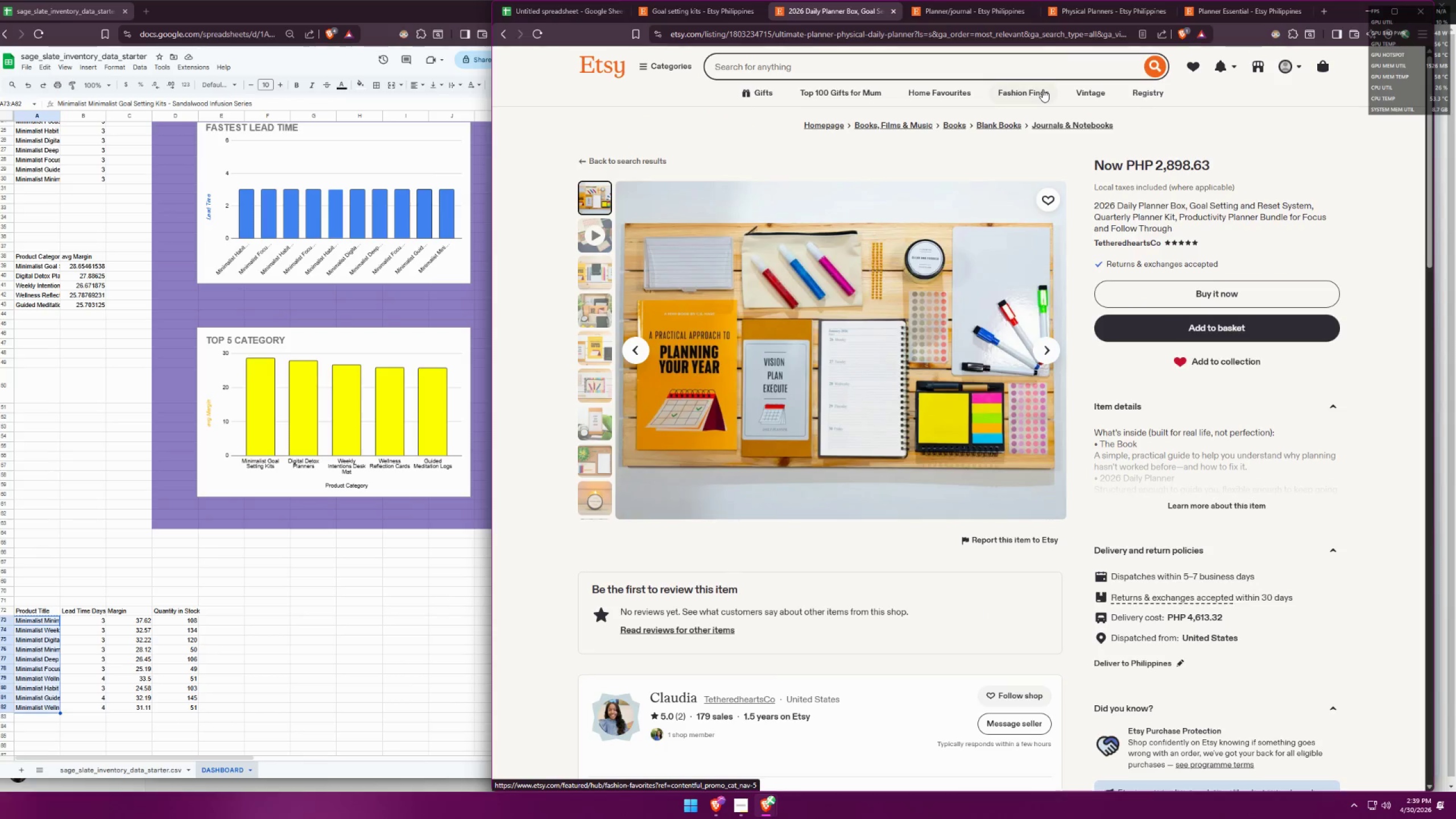 
left_click([562, 13])
 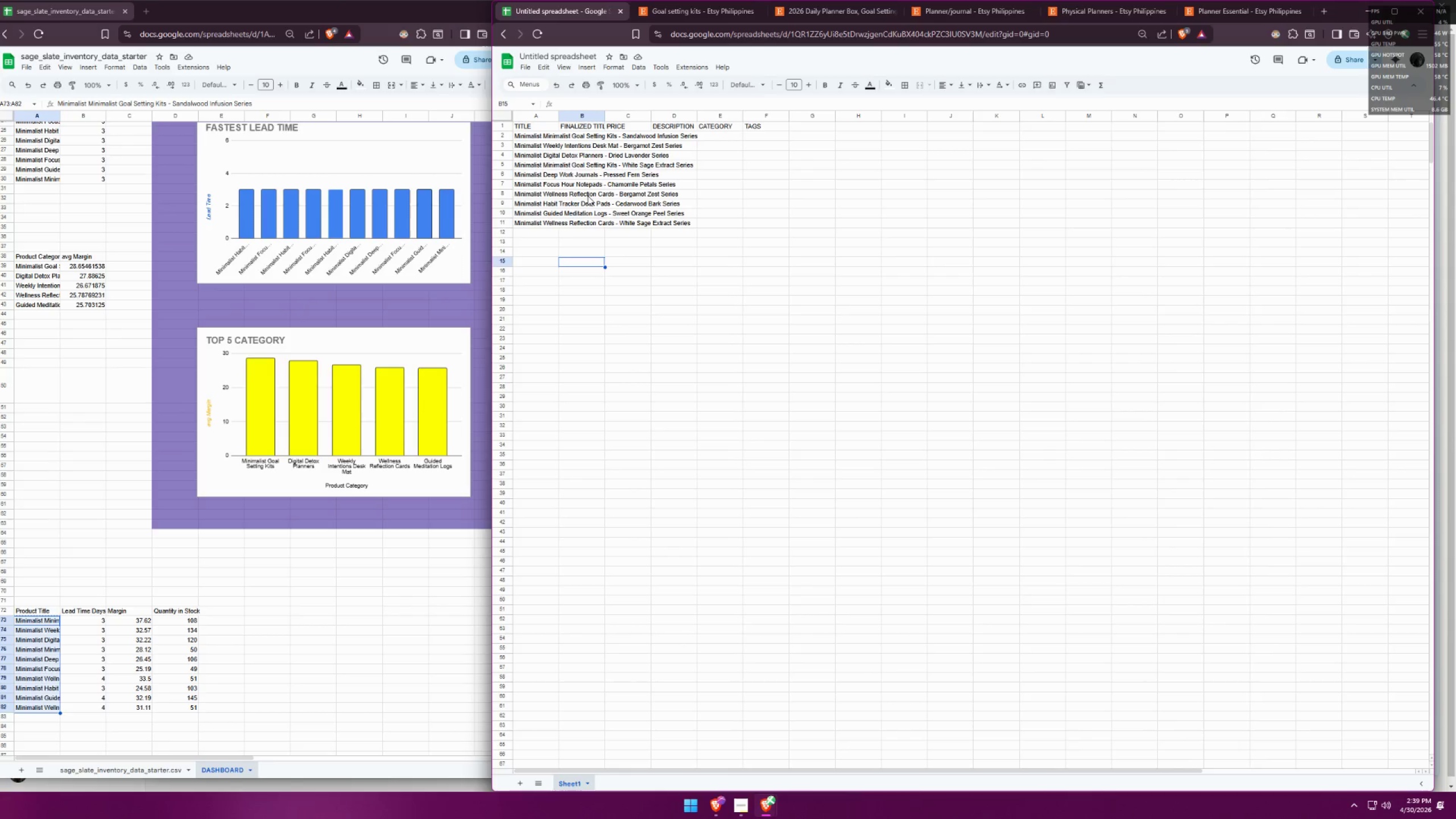 
wait(26.25)
 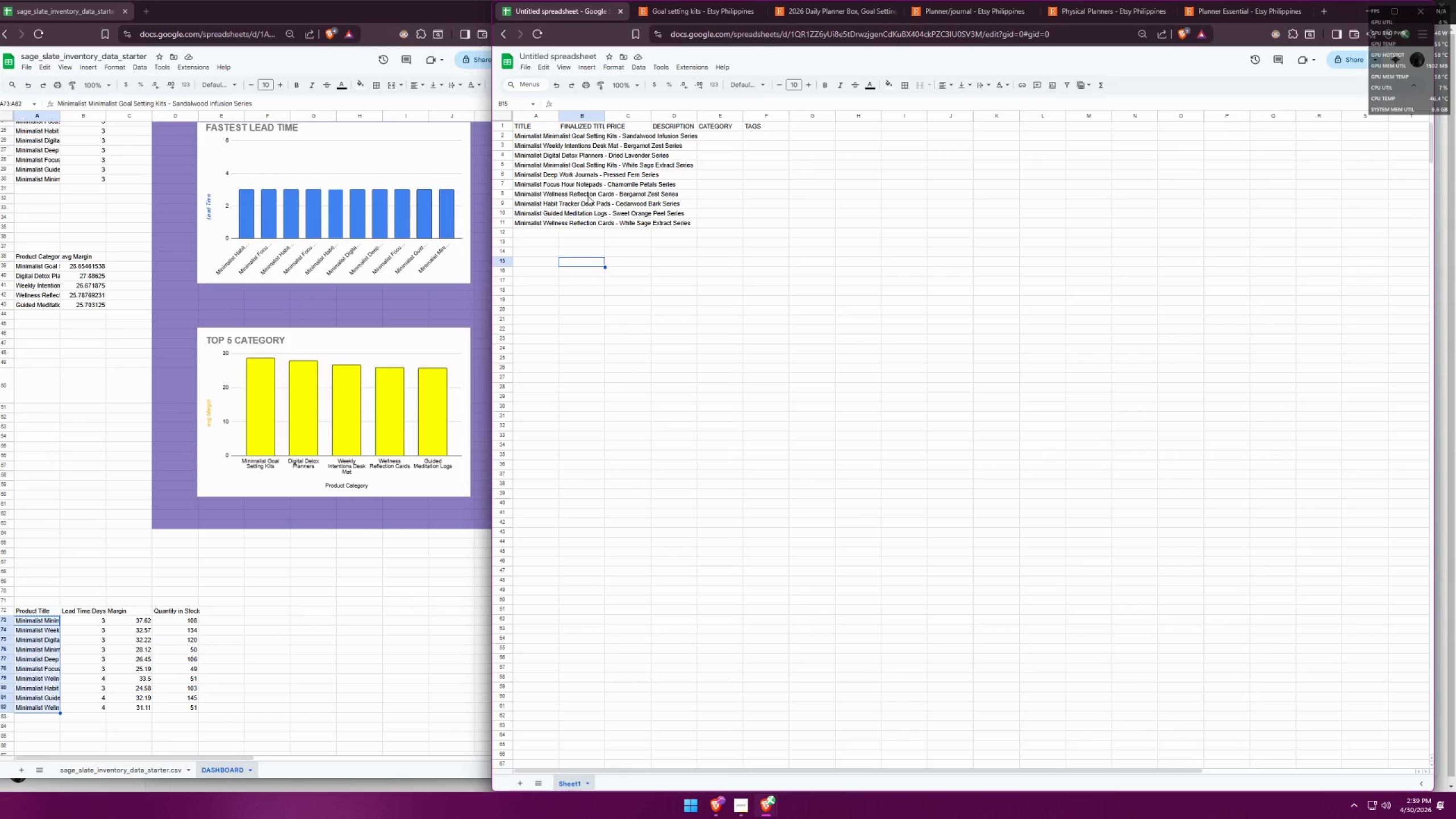 
left_click([746, 804])